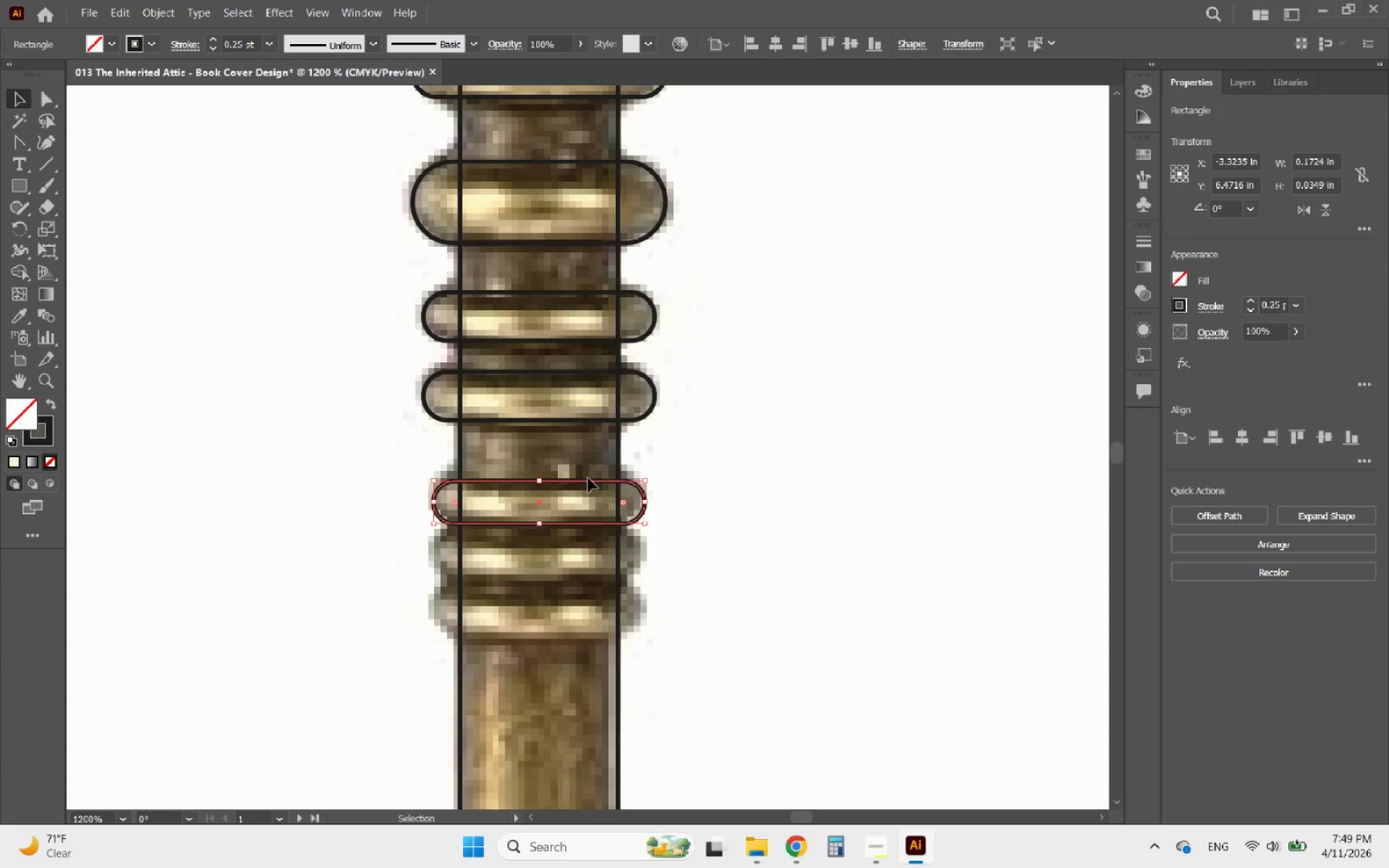 
key(ArrowUp)
 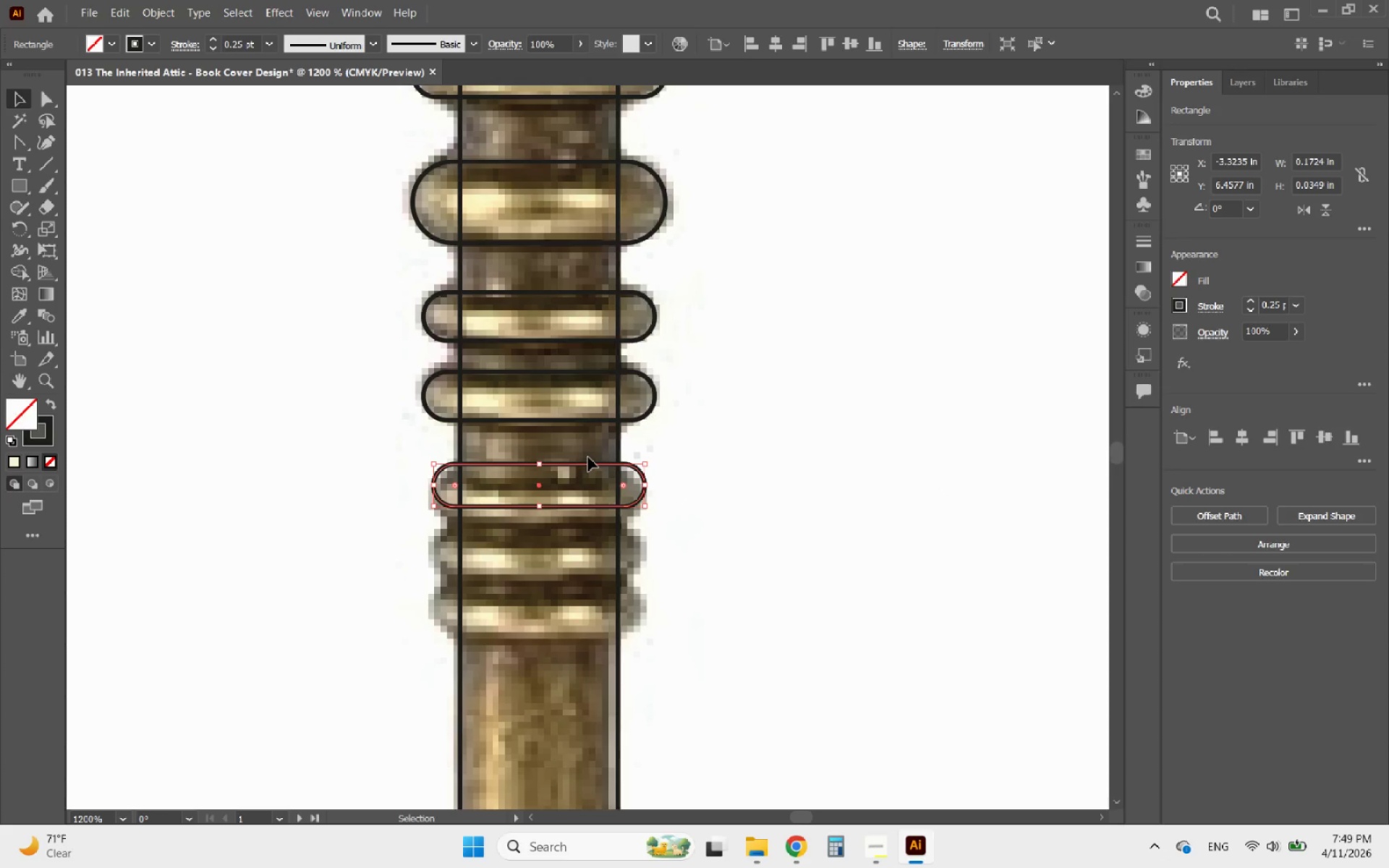 
left_click_drag(start_coordinate=[582, 465], to_coordinate=[577, 481])
 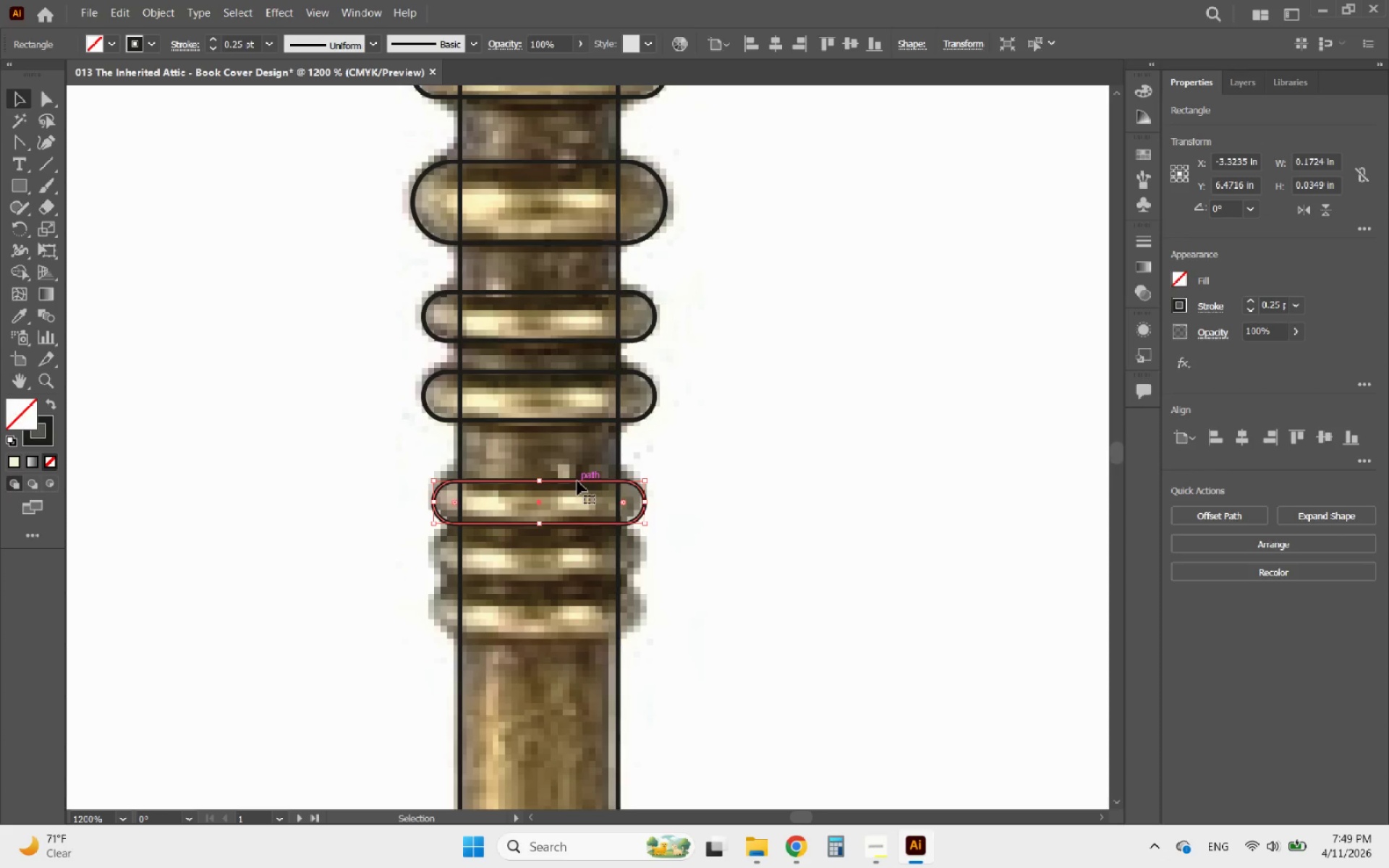 
key(Shift+ShiftLeft)
 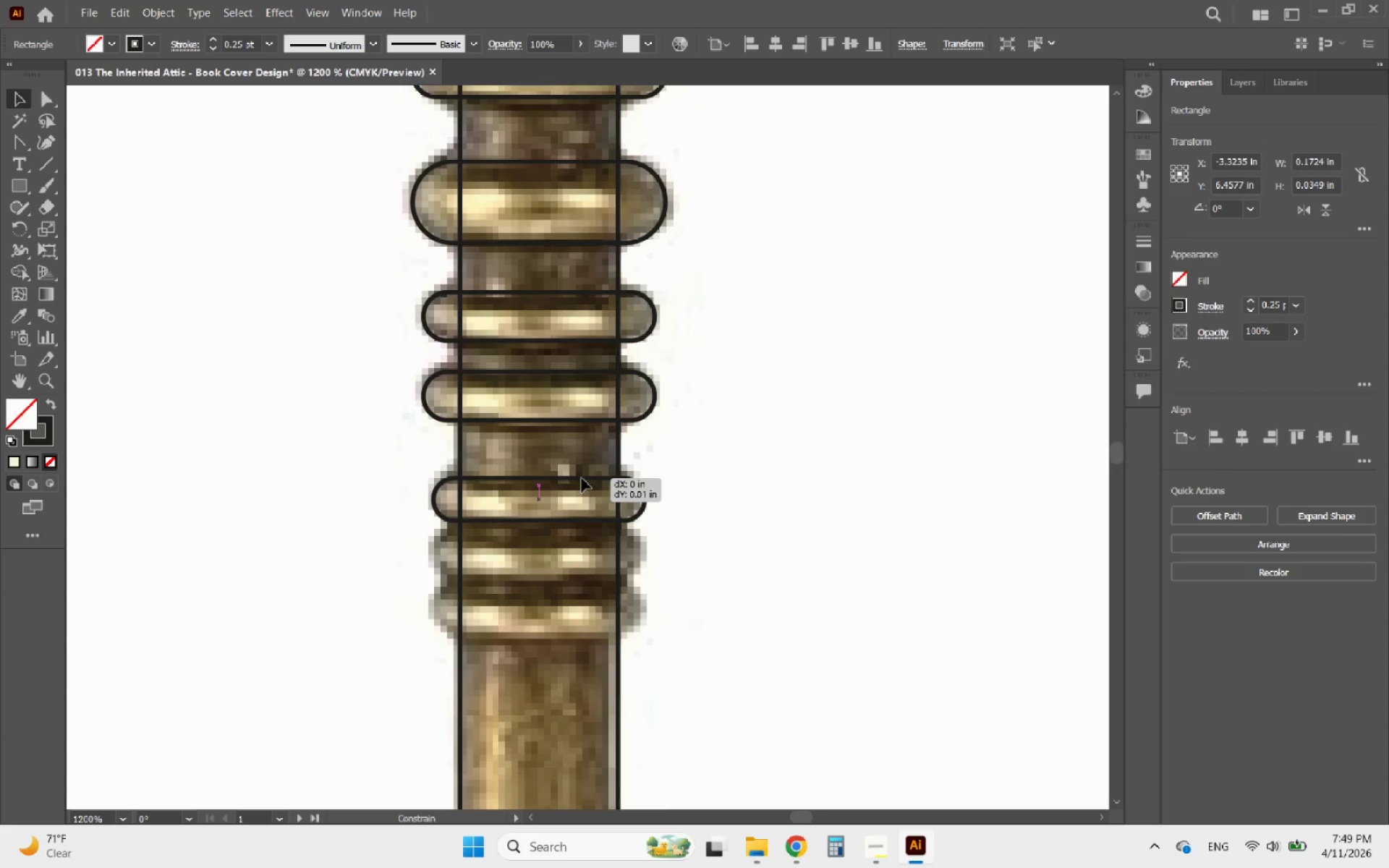 
hold_key(key=ShiftLeft, duration=2.38)
 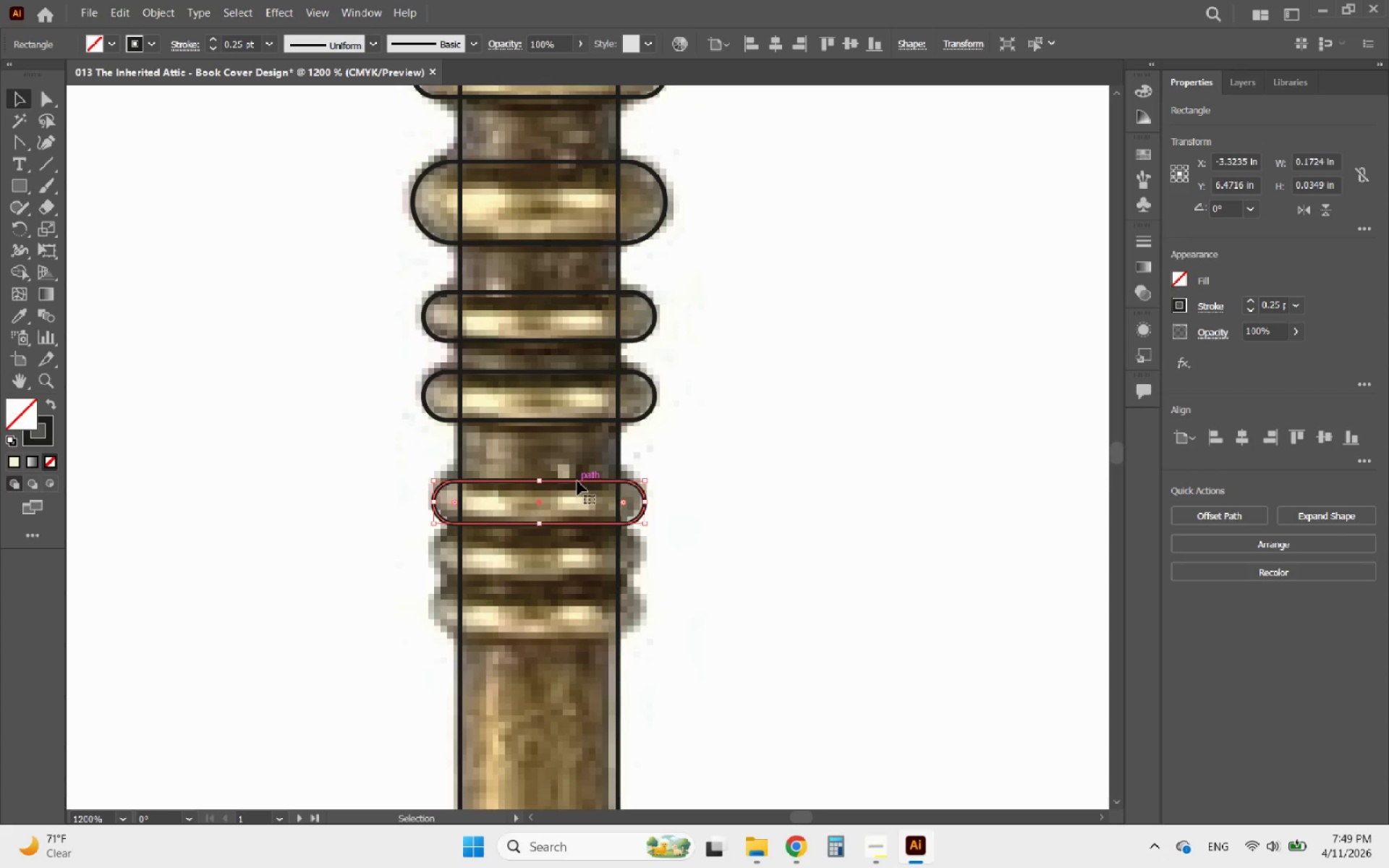 
hold_key(key=AltLeft, duration=1.91)
left_click_drag(start_coordinate=[577, 481], to_coordinate=[579, 543])
 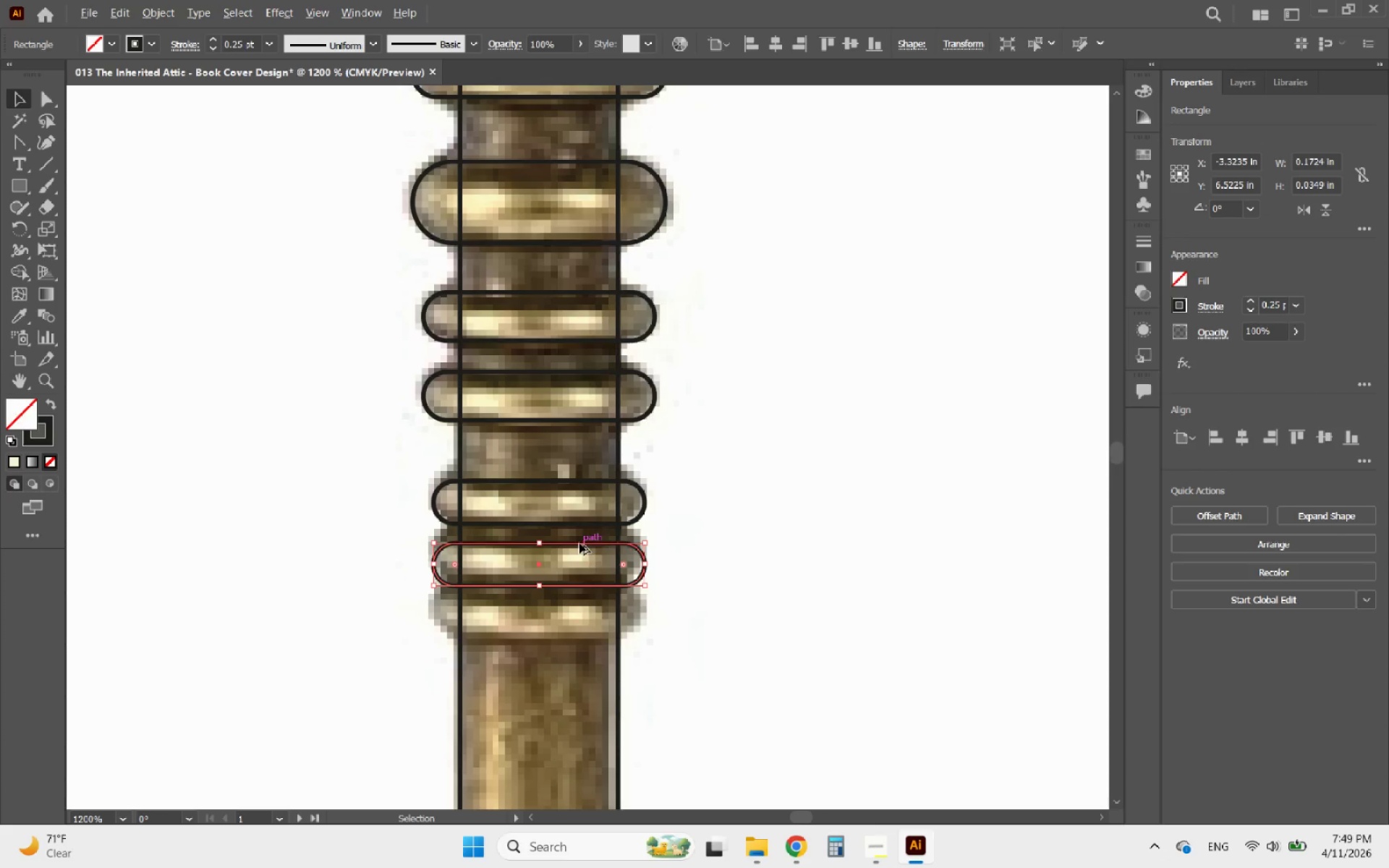 
hold_key(key=ShiftLeft, duration=1.42)
 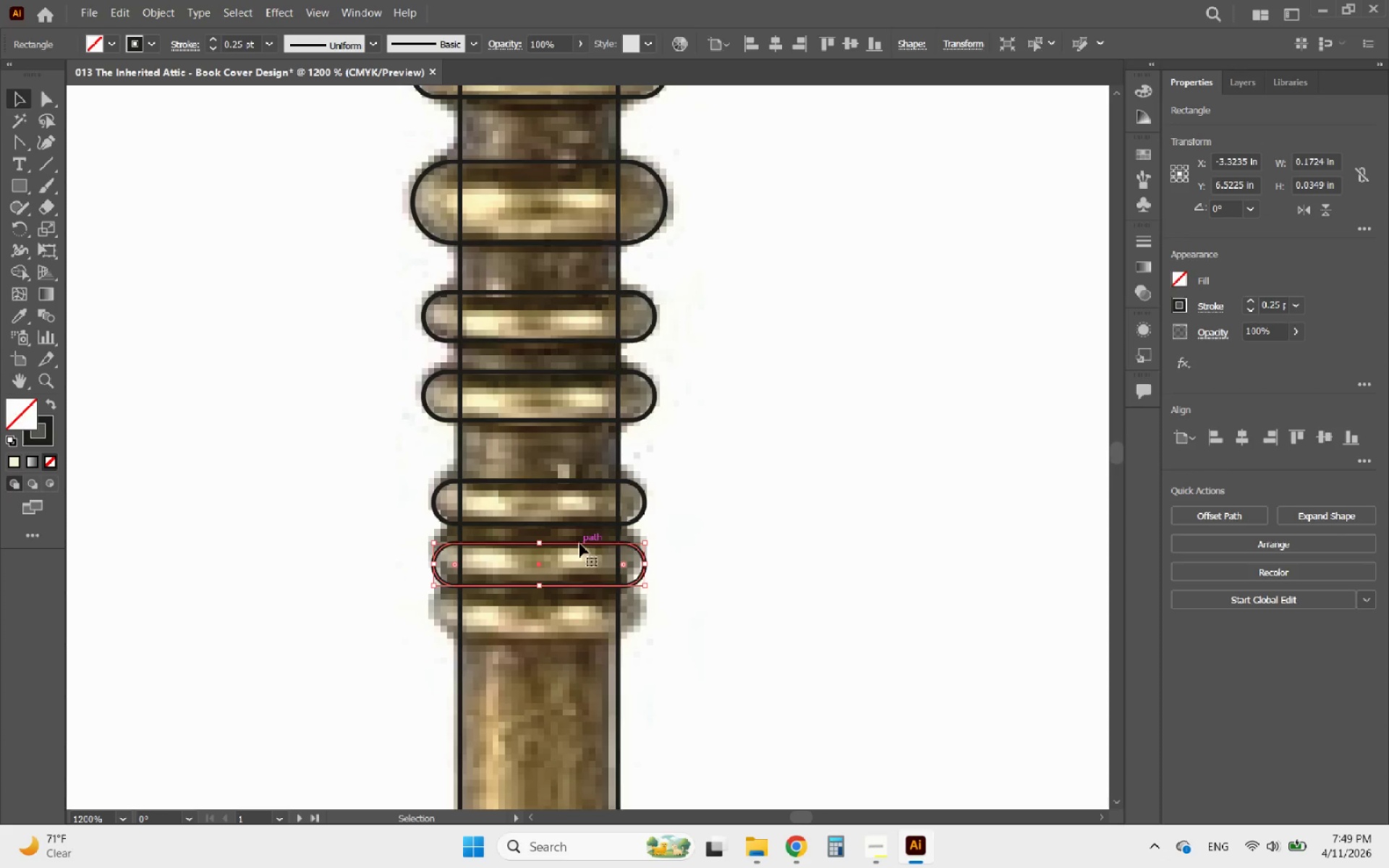 
hold_key(key=AltLeft, duration=2.08)
left_click_drag(start_coordinate=[579, 543], to_coordinate=[558, 604])
 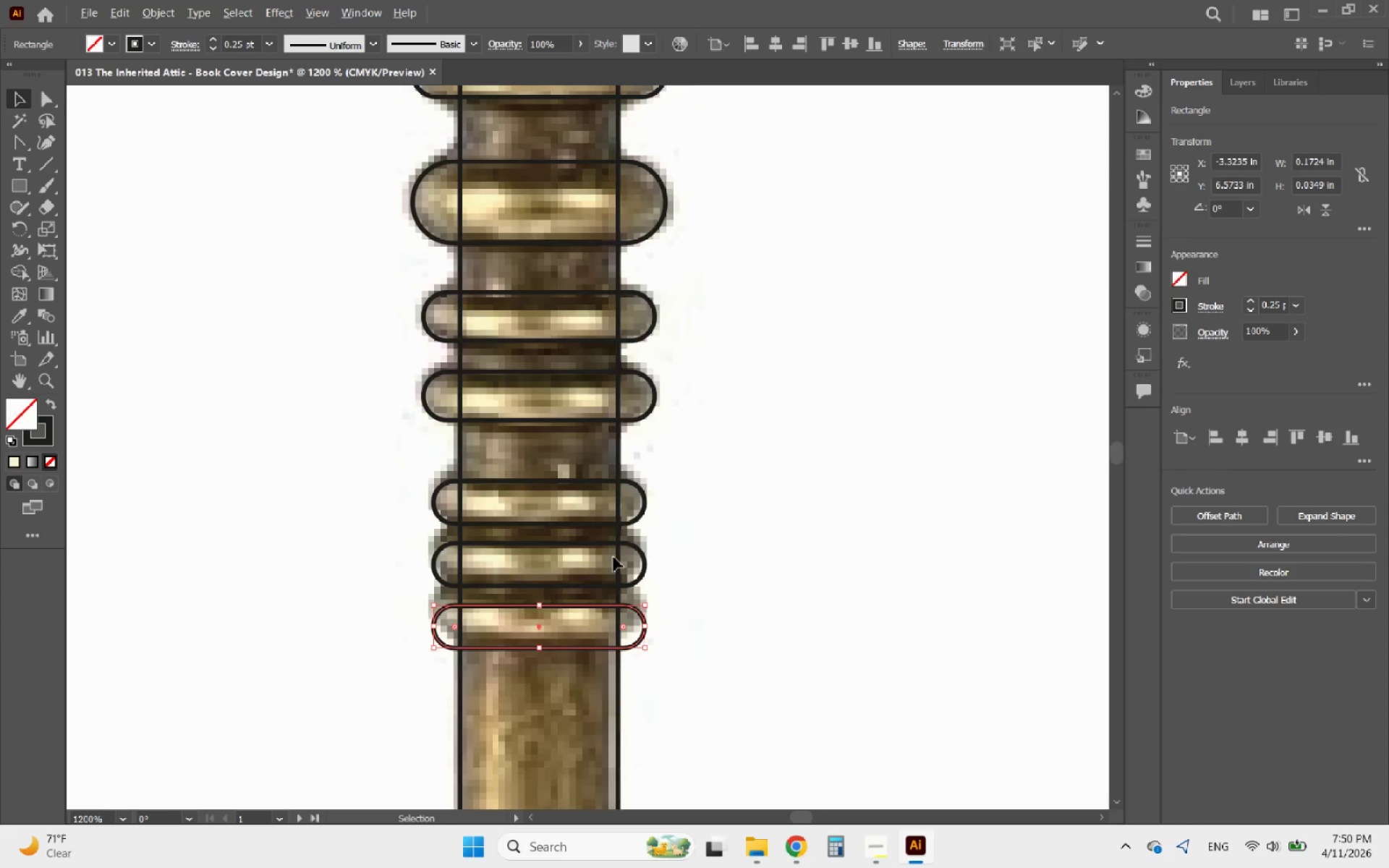 
hold_key(key=ShiftLeft, duration=1.73)
 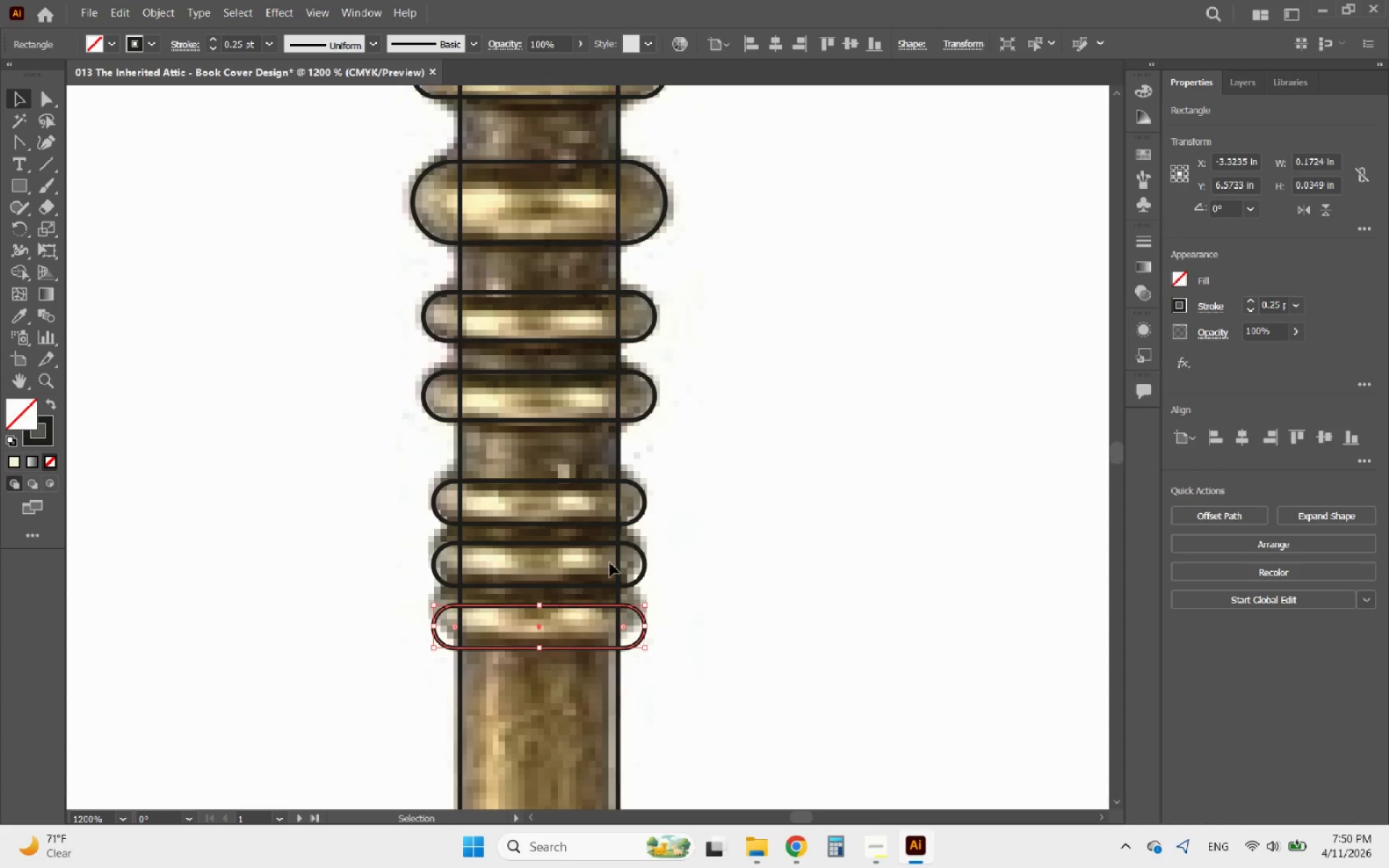 
hold_key(key=AltLeft, duration=0.86)
scroll: coordinate [628, 702], scroll_direction: down, amount: 10.0
 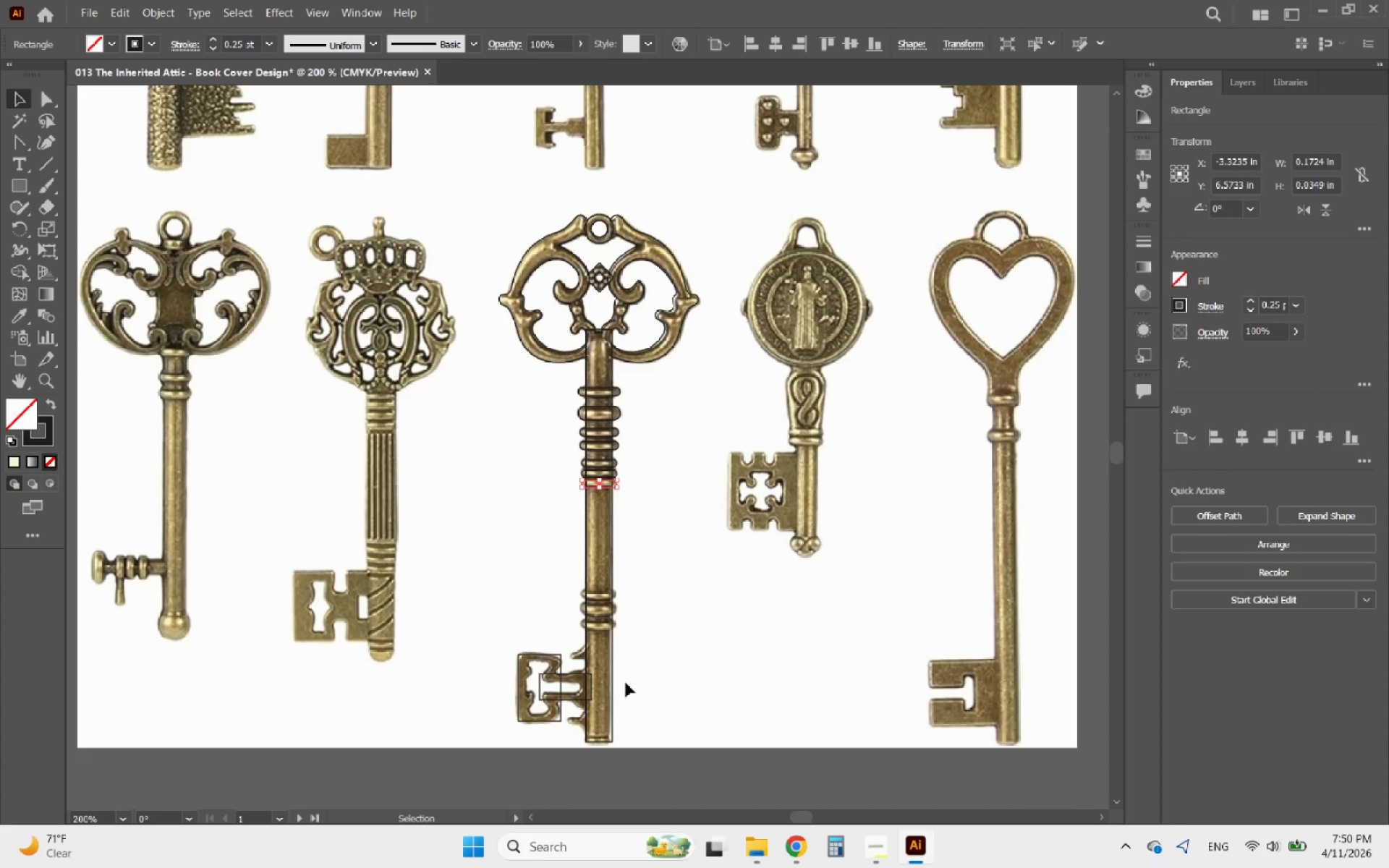 
hold_key(key=AltLeft, duration=6.72)
scroll: coordinate [610, 672], scroll_direction: down, amount: 1.0
 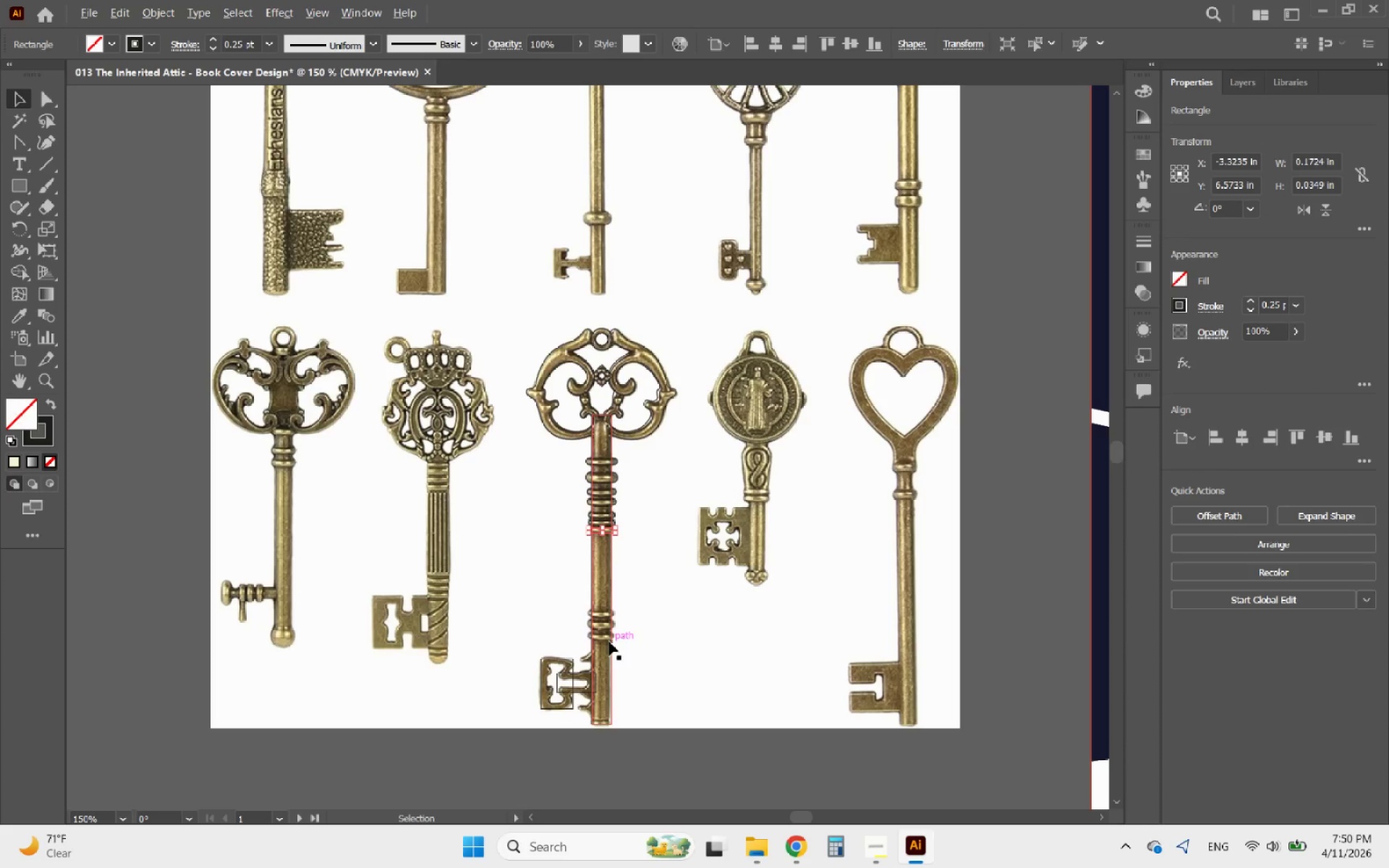 
scroll: coordinate [649, 519], scroll_direction: up, amount: 2.0
 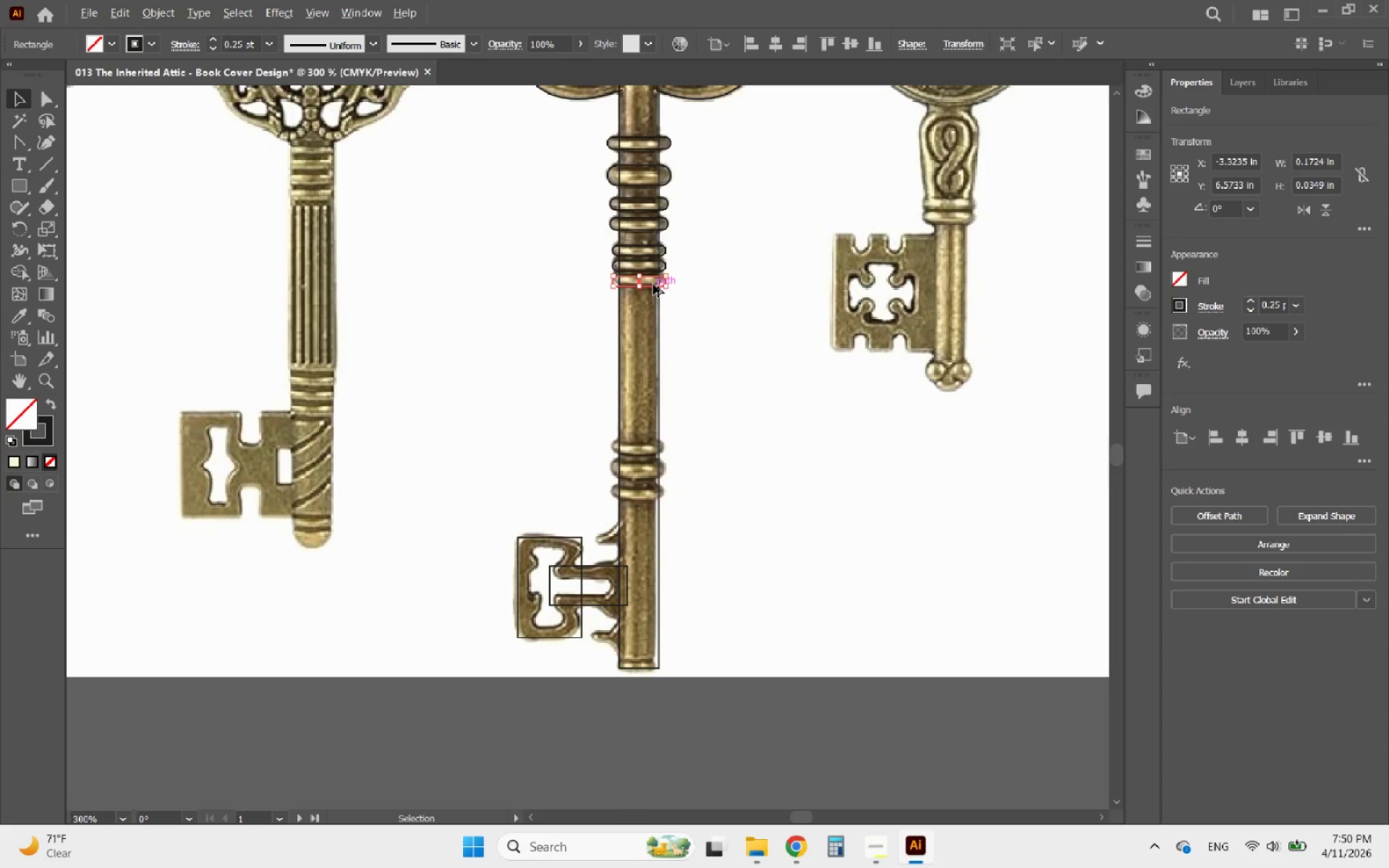 
left_click_drag(start_coordinate=[653, 286], to_coordinate=[661, 498])
 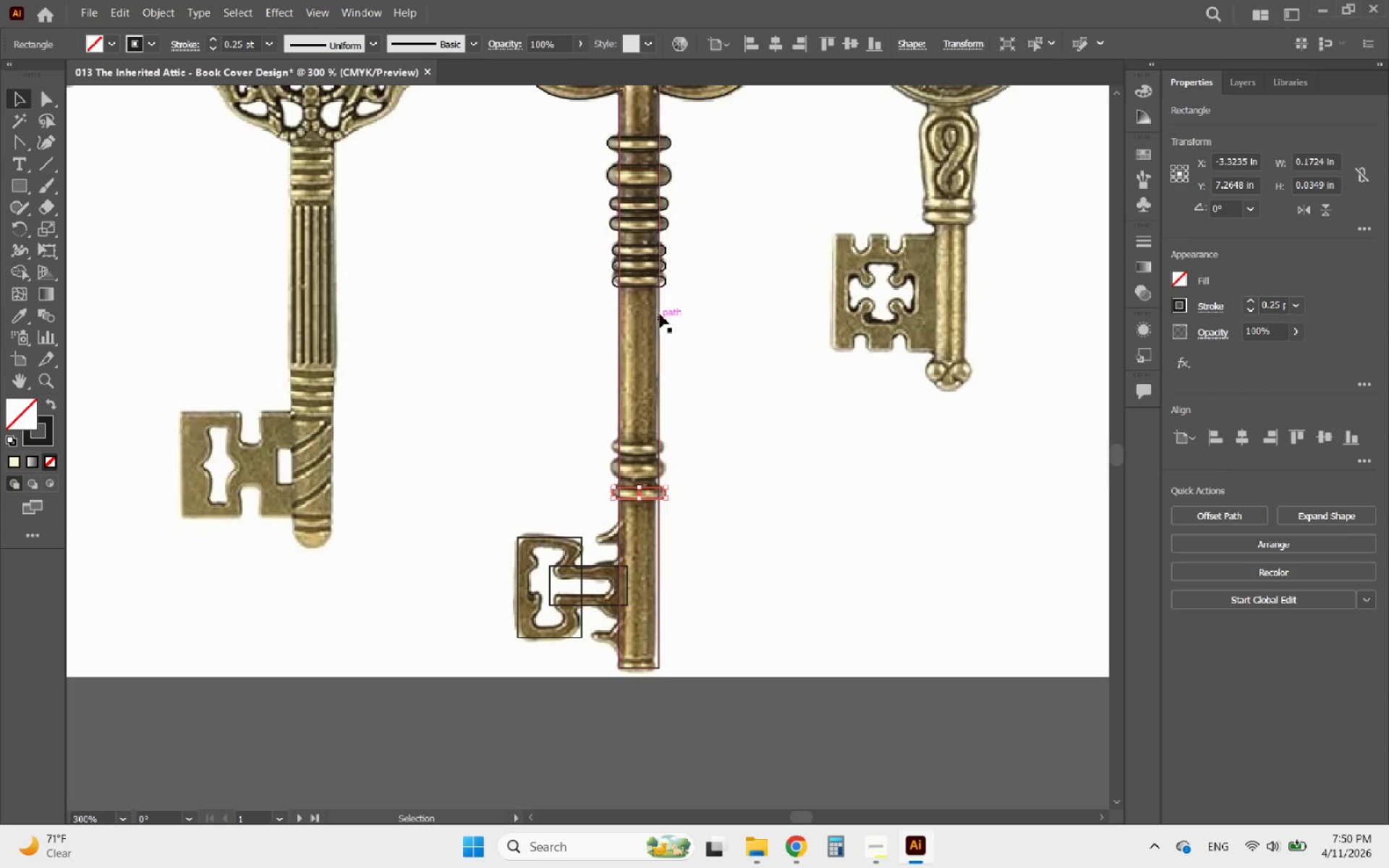 
hold_key(key=ShiftLeft, duration=2.14)
 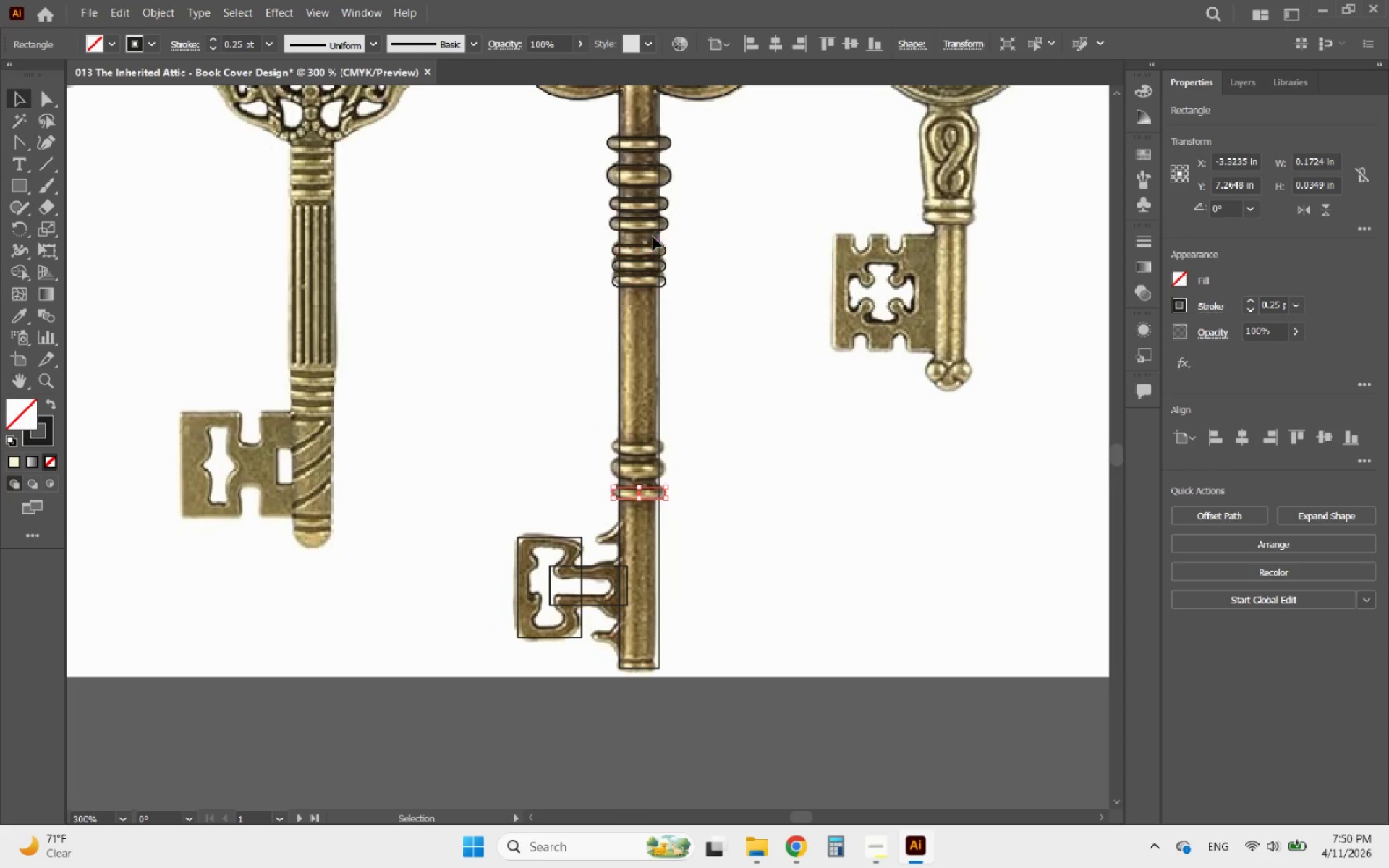 
left_click([651, 232])
 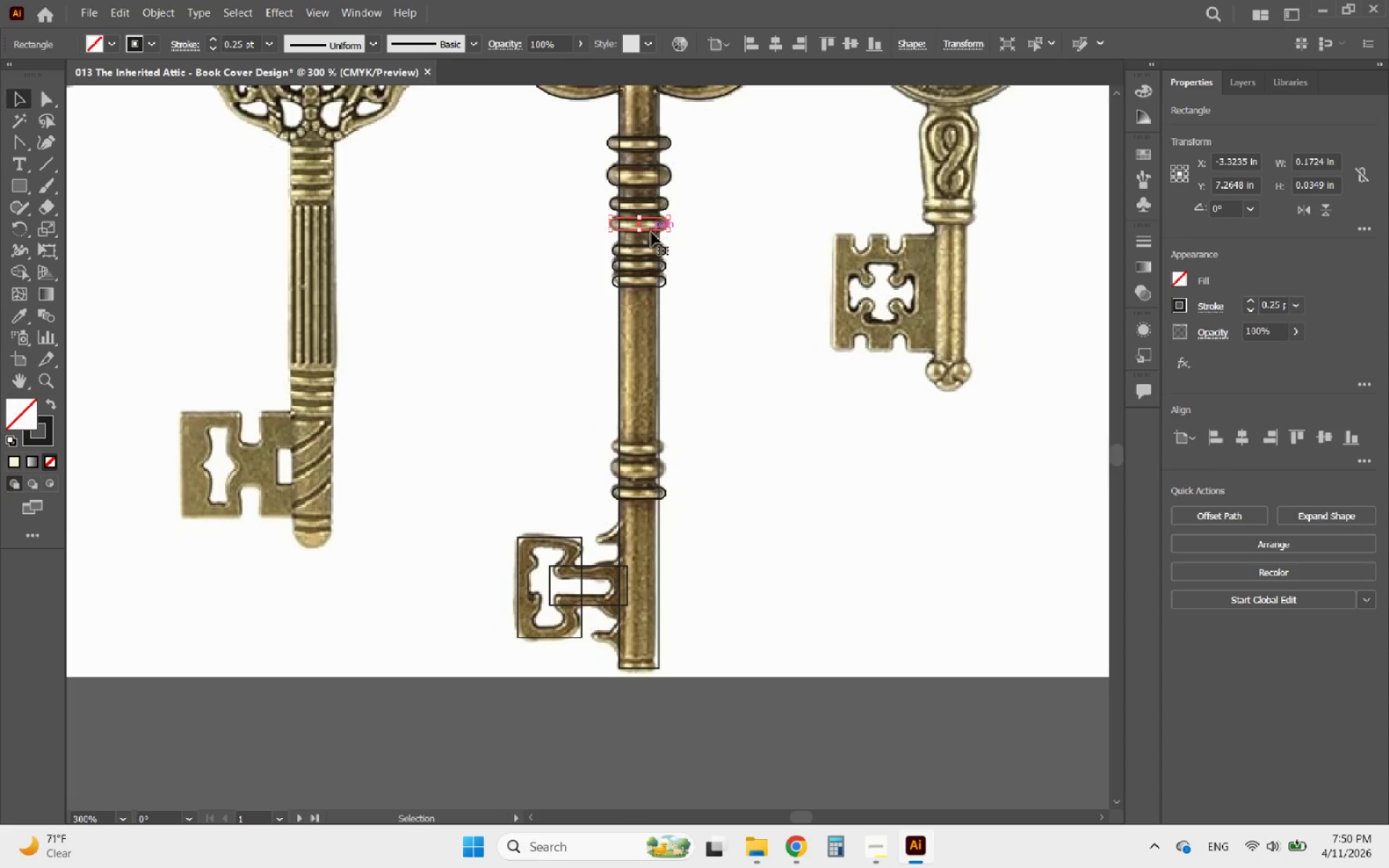 
hold_key(key=AltLeft, duration=2.05)
left_click_drag(start_coordinate=[651, 232], to_coordinate=[679, 475])
 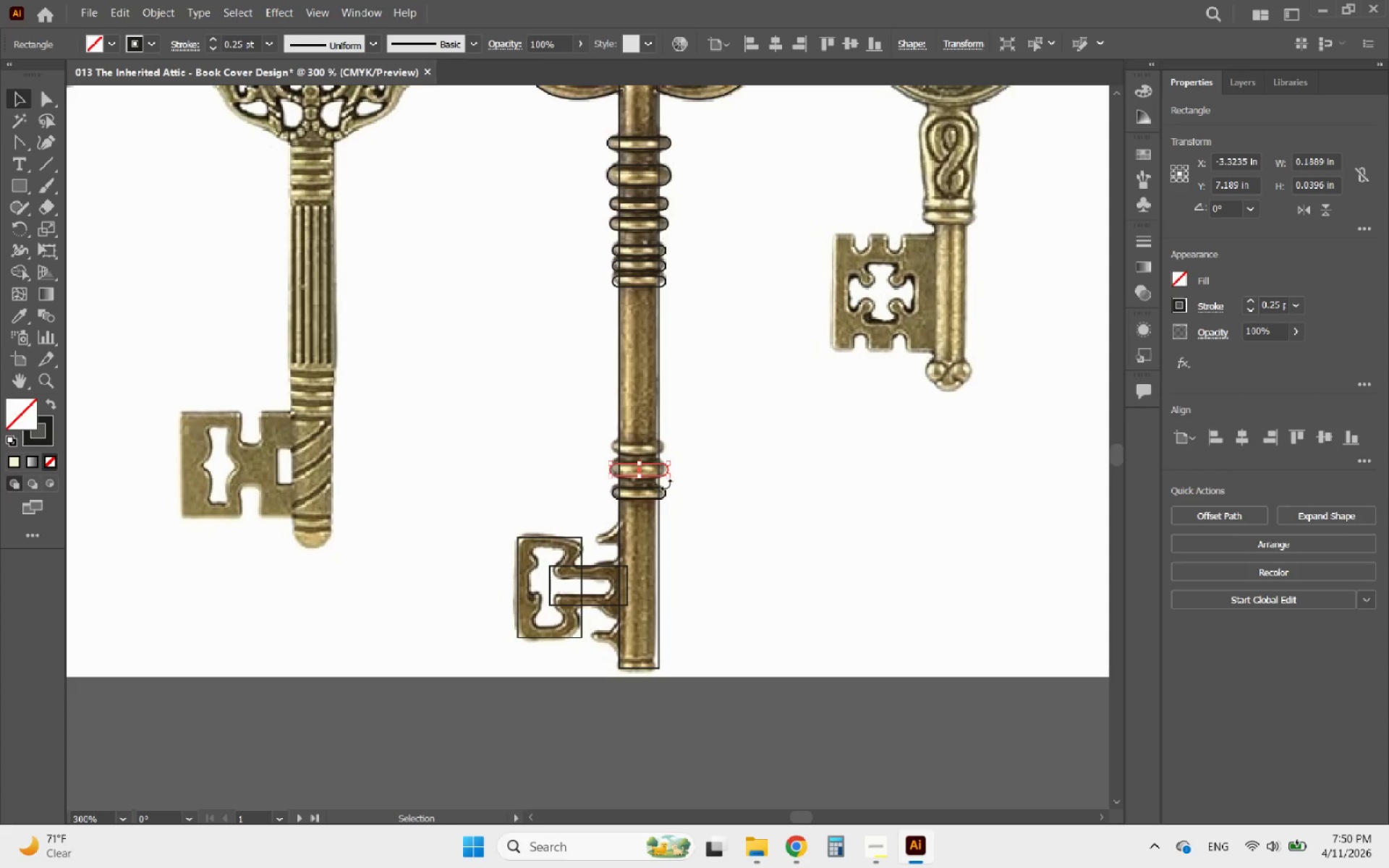 
hold_key(key=ShiftLeft, duration=1.55)
 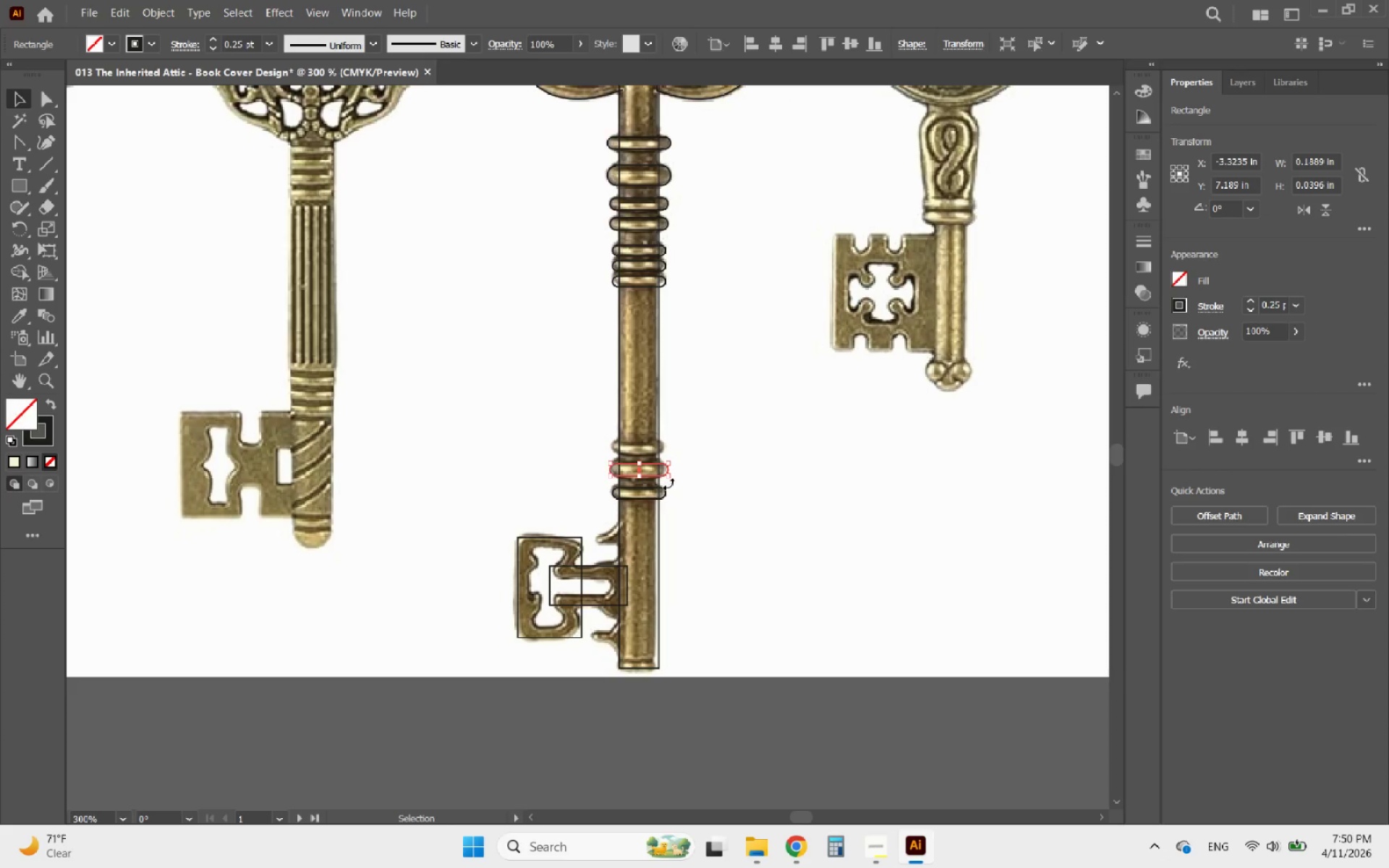 
hold_key(key=AltLeft, duration=0.61)
scroll: coordinate [664, 486], scroll_direction: up, amount: 3.0
 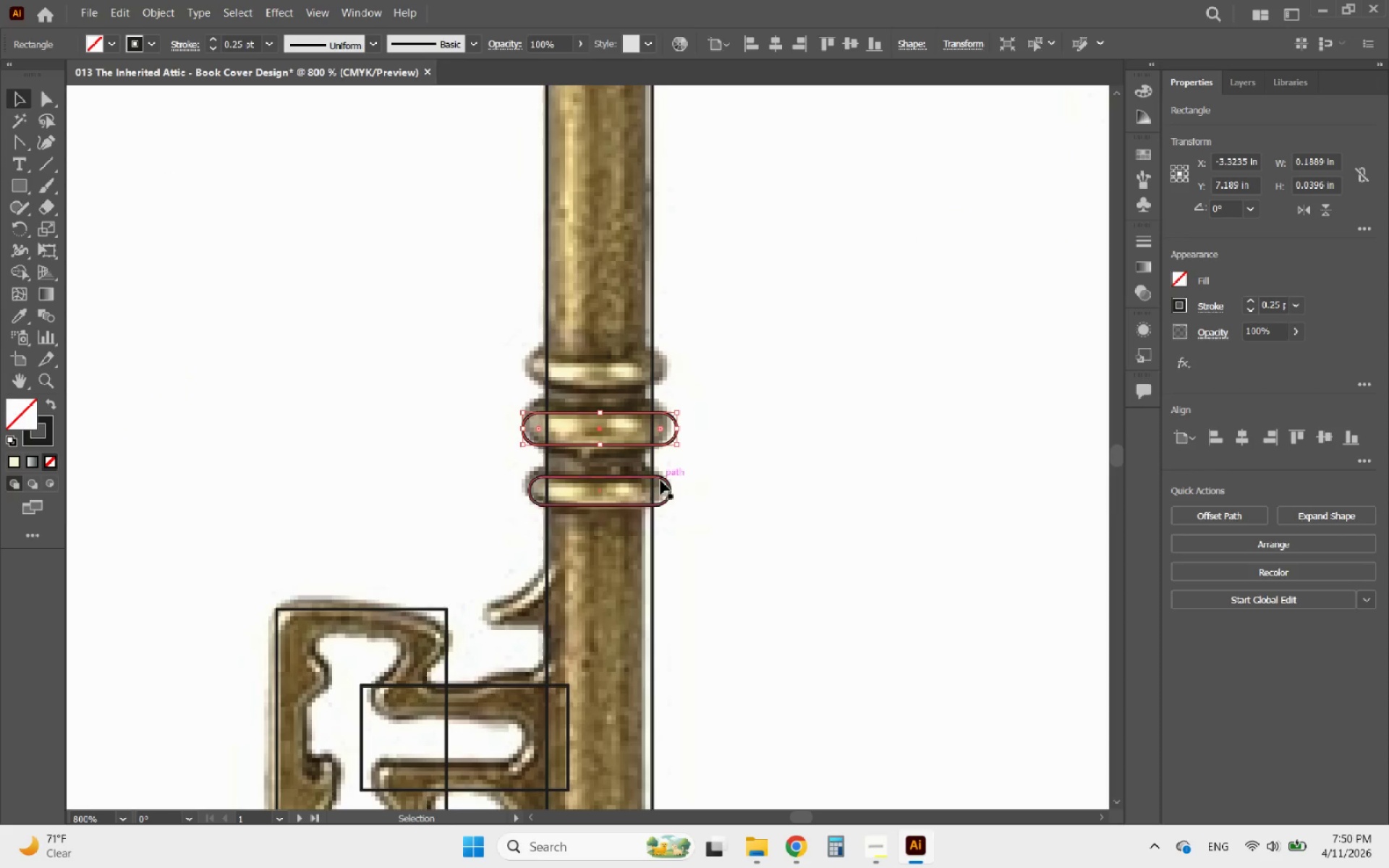 
left_click([660, 480])
 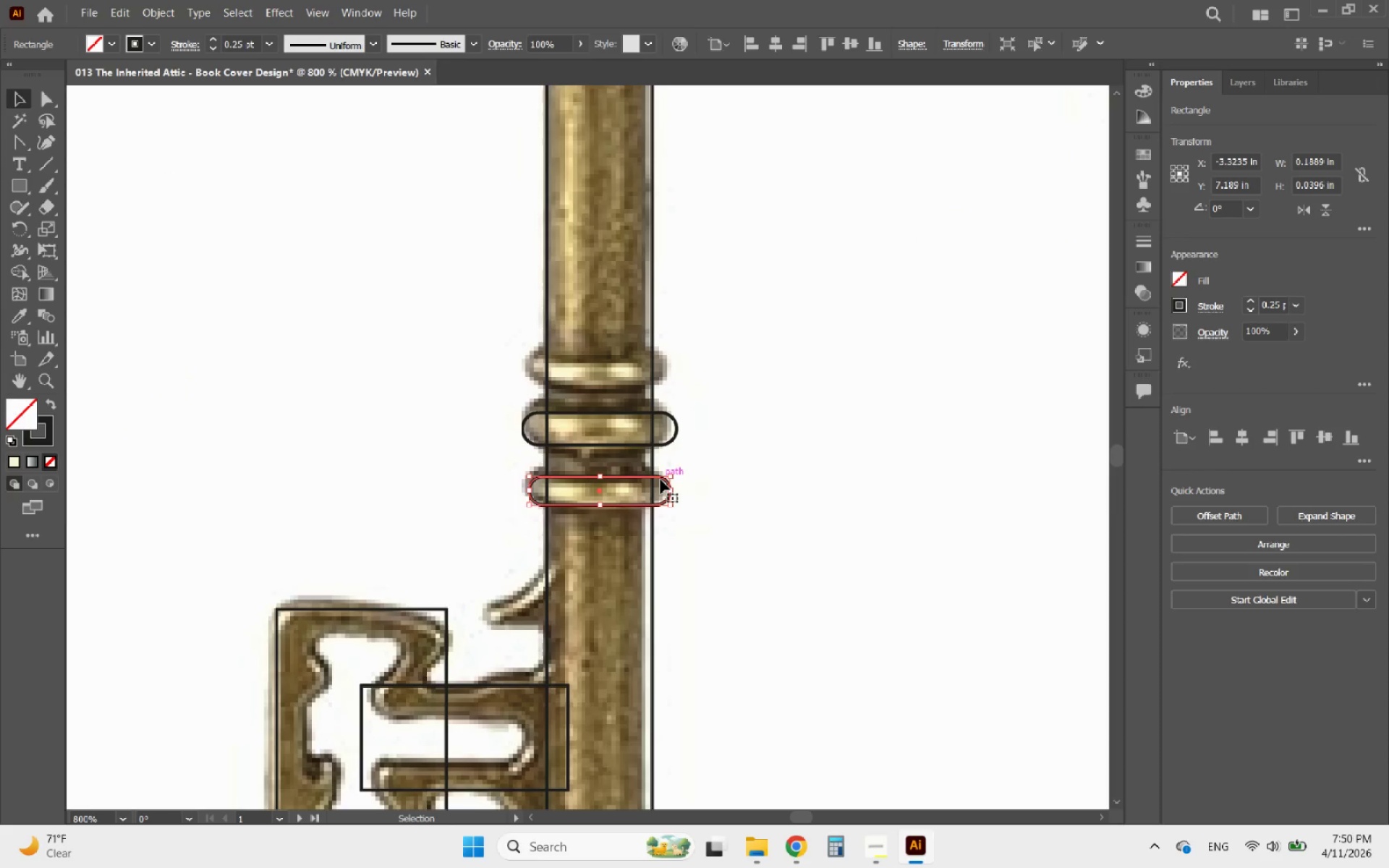 
hold_key(key=AltLeft, duration=0.75)
 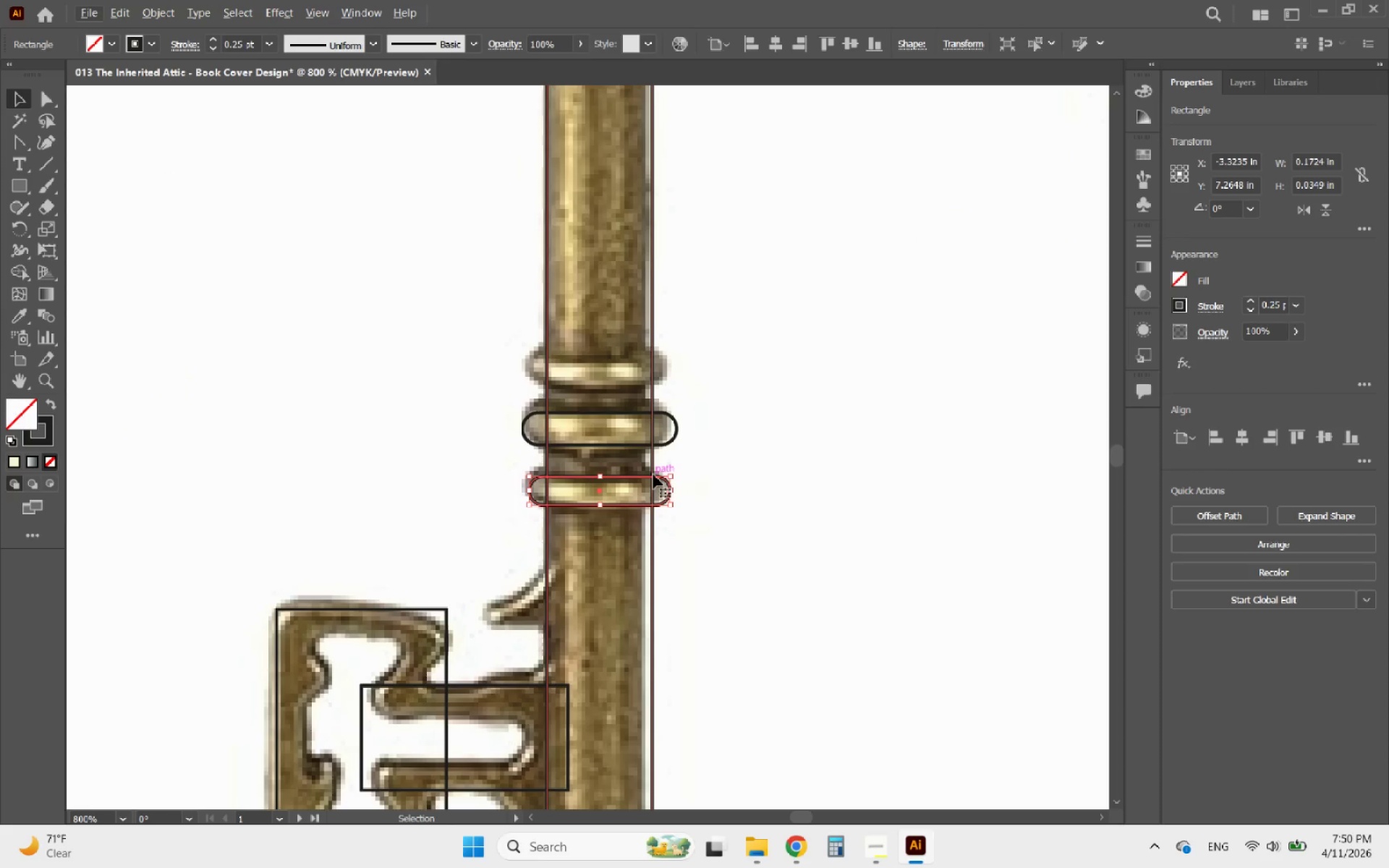 
hold_key(key=AltLeft, duration=2.5)
left_click_drag(start_coordinate=[645, 477], to_coordinate=[653, 355])
 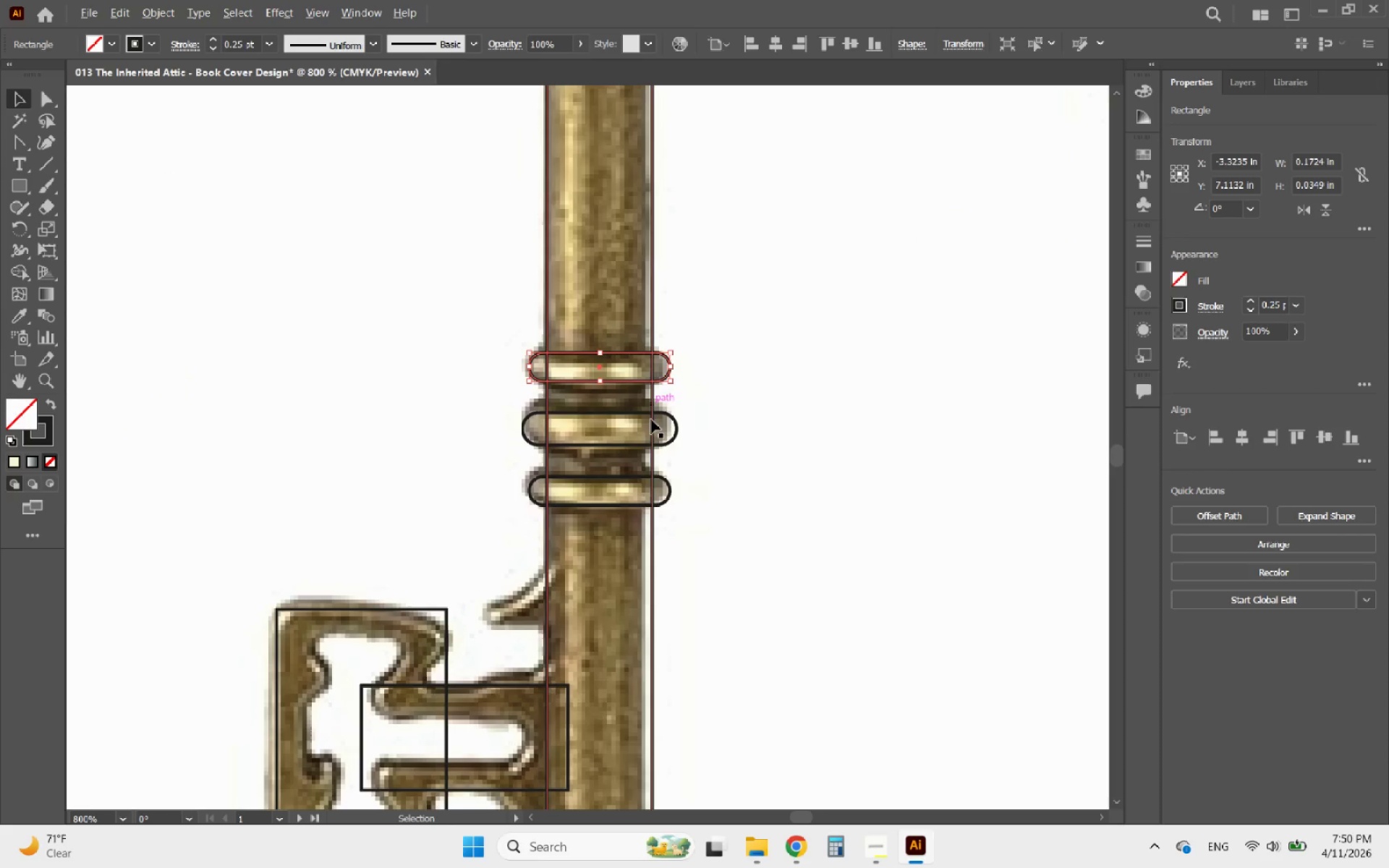 
hold_key(key=ShiftLeft, duration=1.56)
 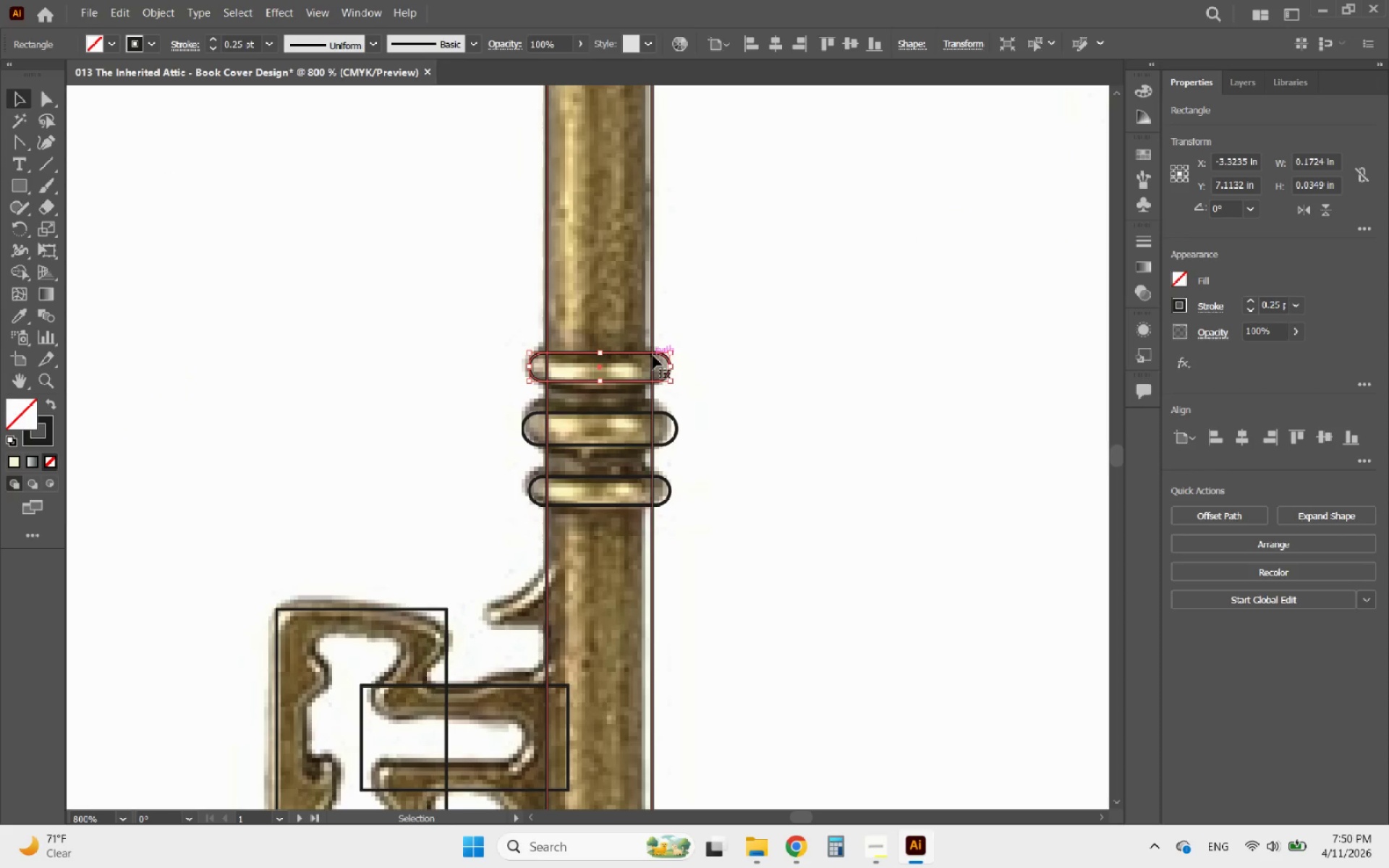 
hold_key(key=AltLeft, duration=1.02)
hold_key(key=ShiftLeft, duration=0.72)
scroll: coordinate [636, 513], scroll_direction: down, amount: 3.0
 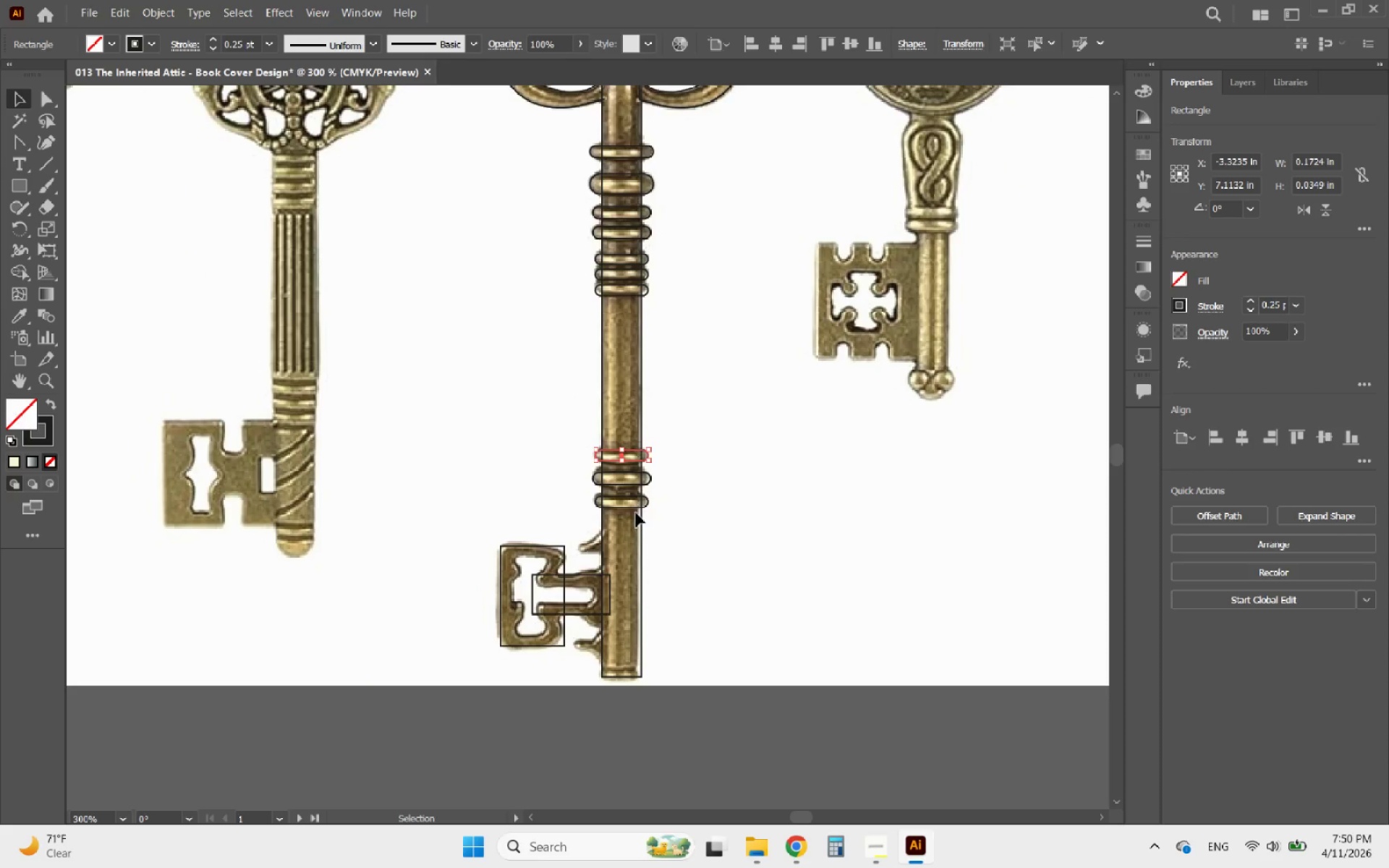 
hold_key(key=AltLeft, duration=1.27)
scroll: coordinate [660, 495], scroll_direction: up, amount: 4.0
 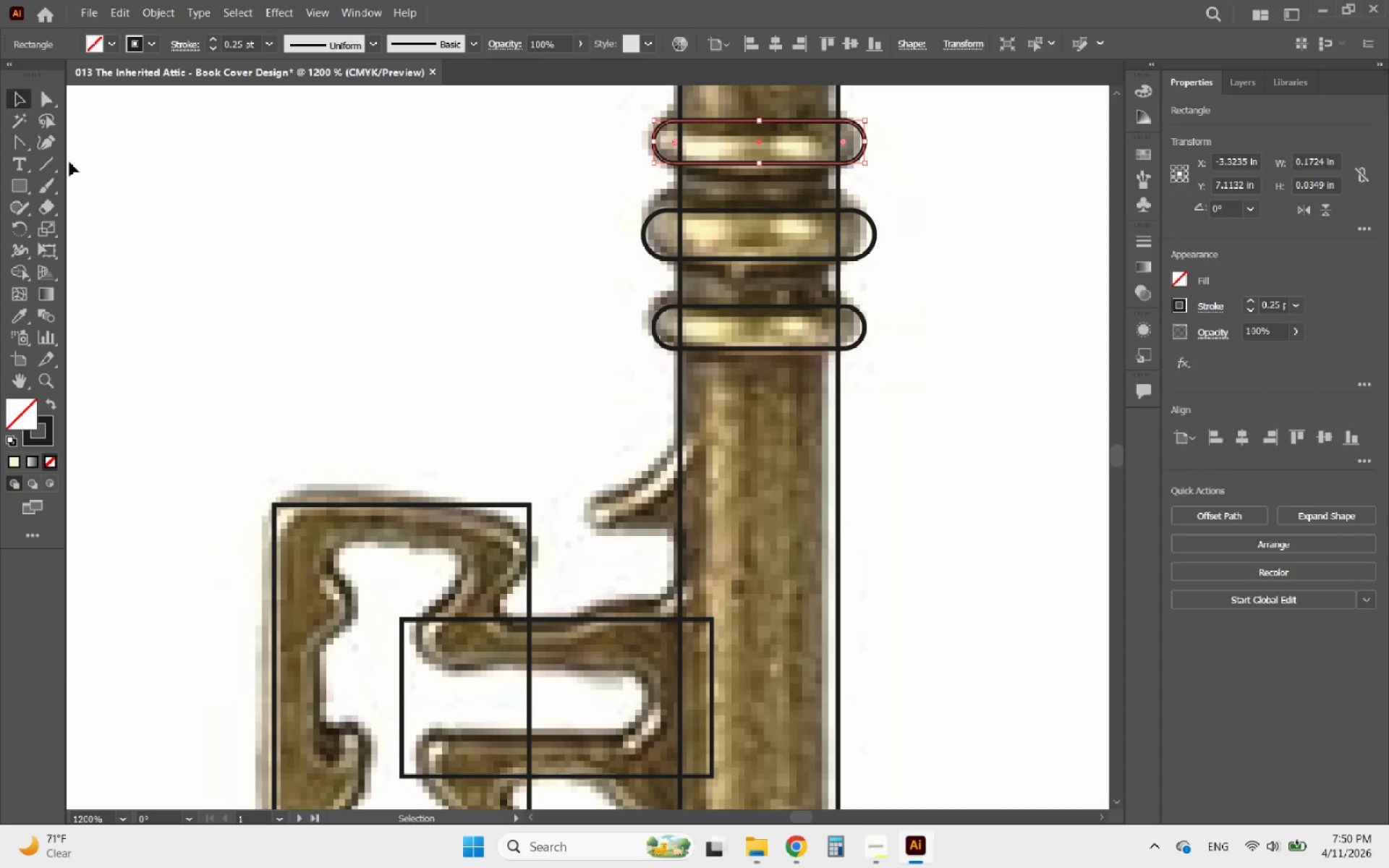 
left_click([44, 140])
 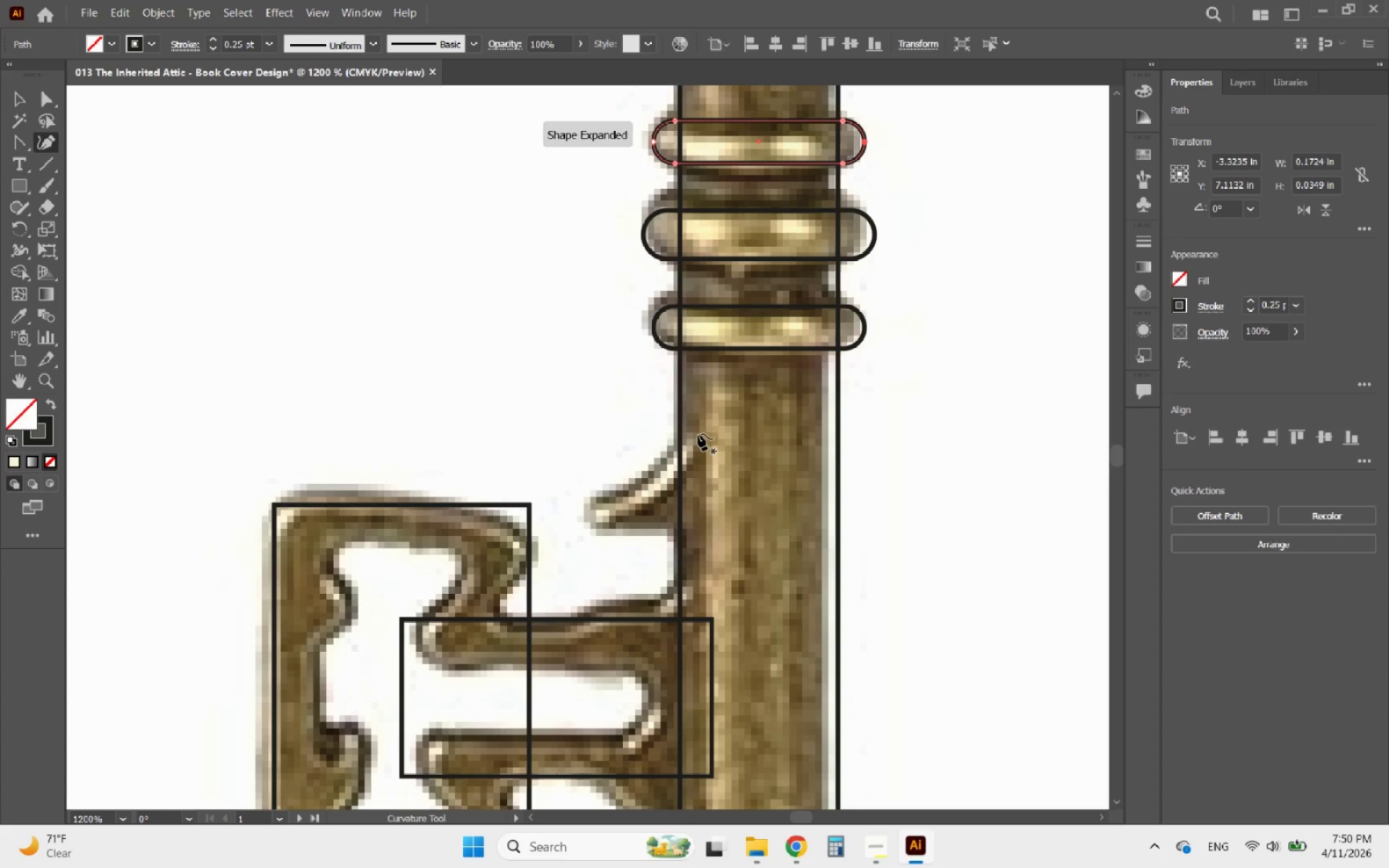 
left_click([697, 427])
 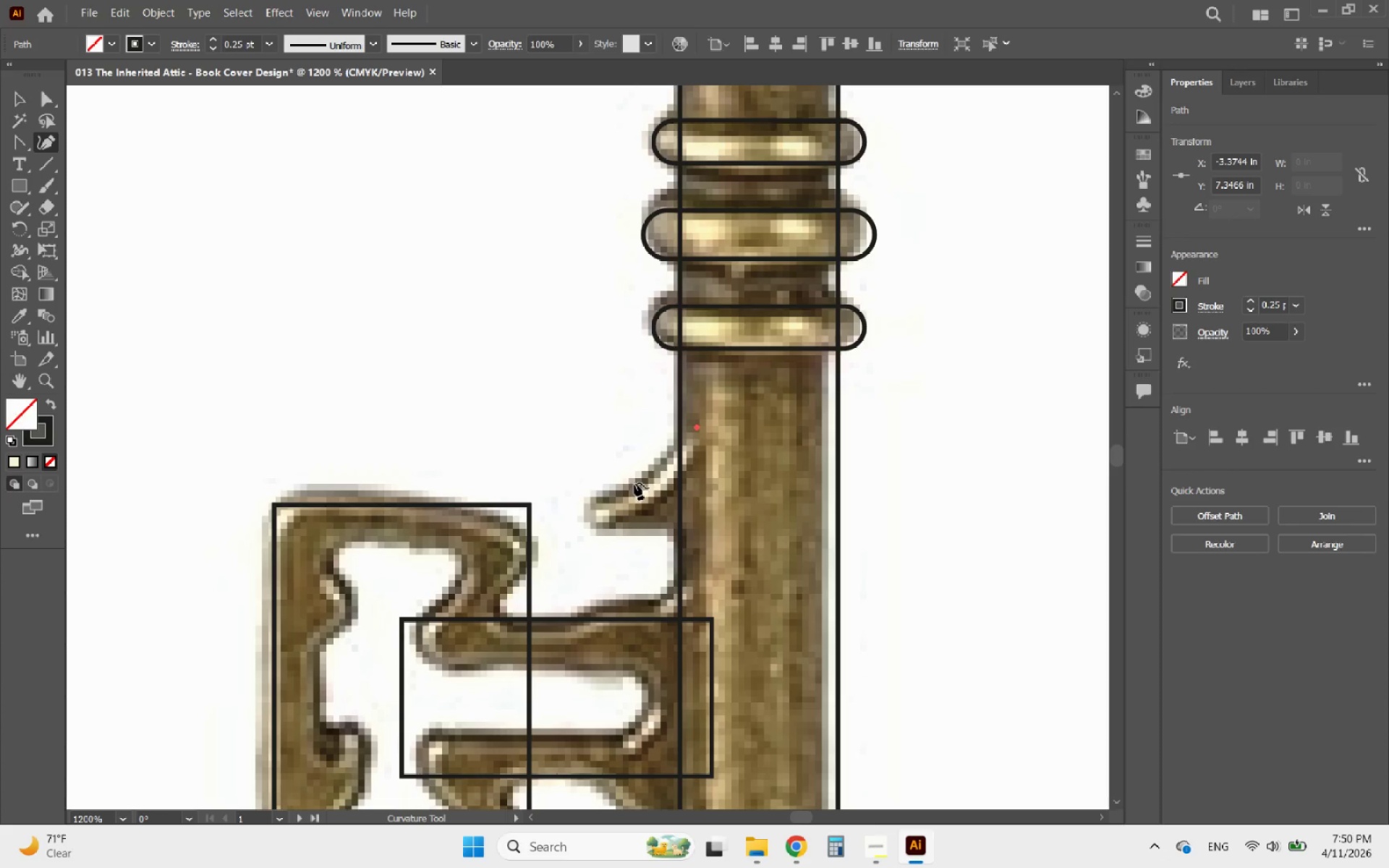 
left_click_drag(start_coordinate=[638, 481], to_coordinate=[619, 487])
 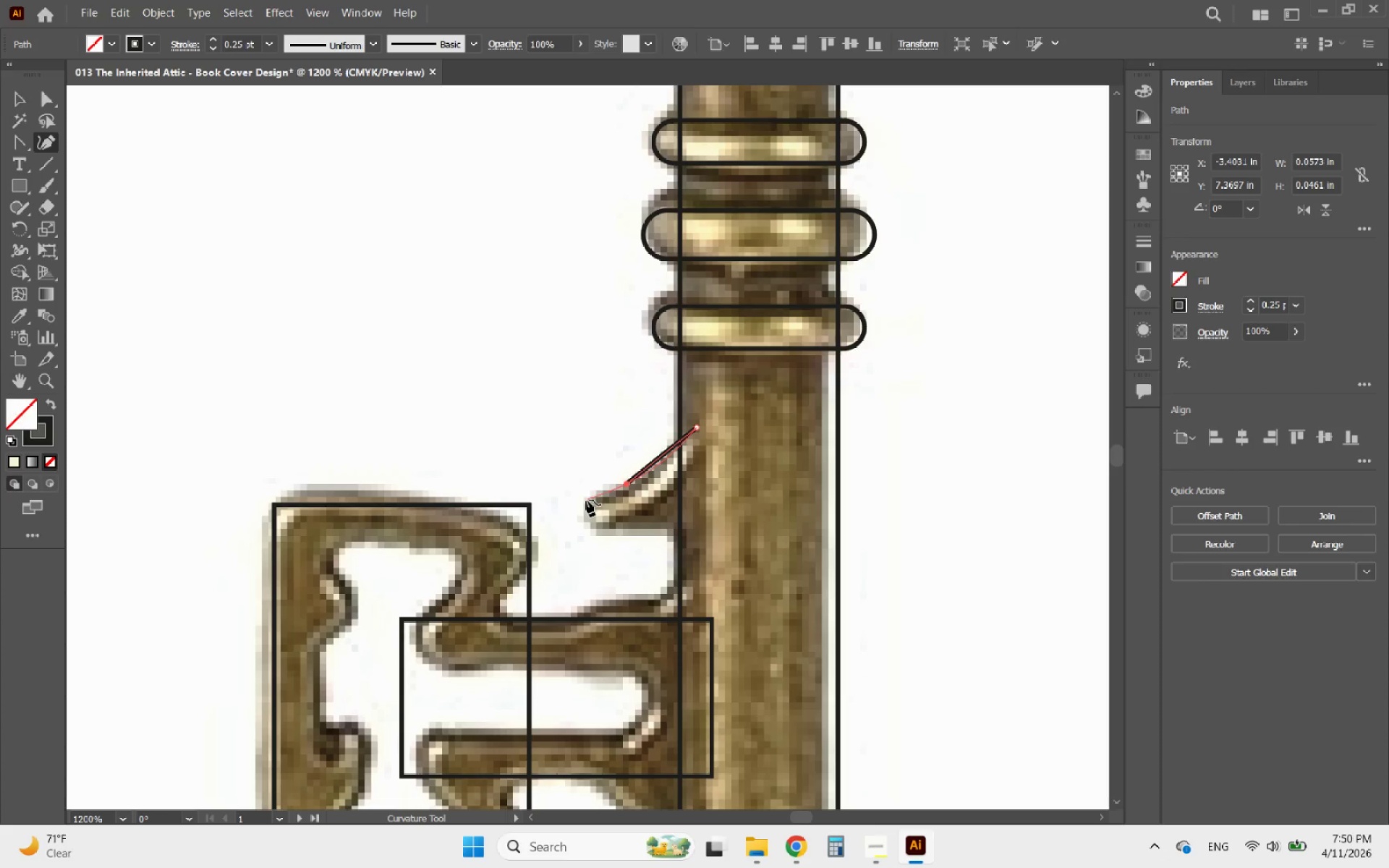 
left_click([584, 501])
 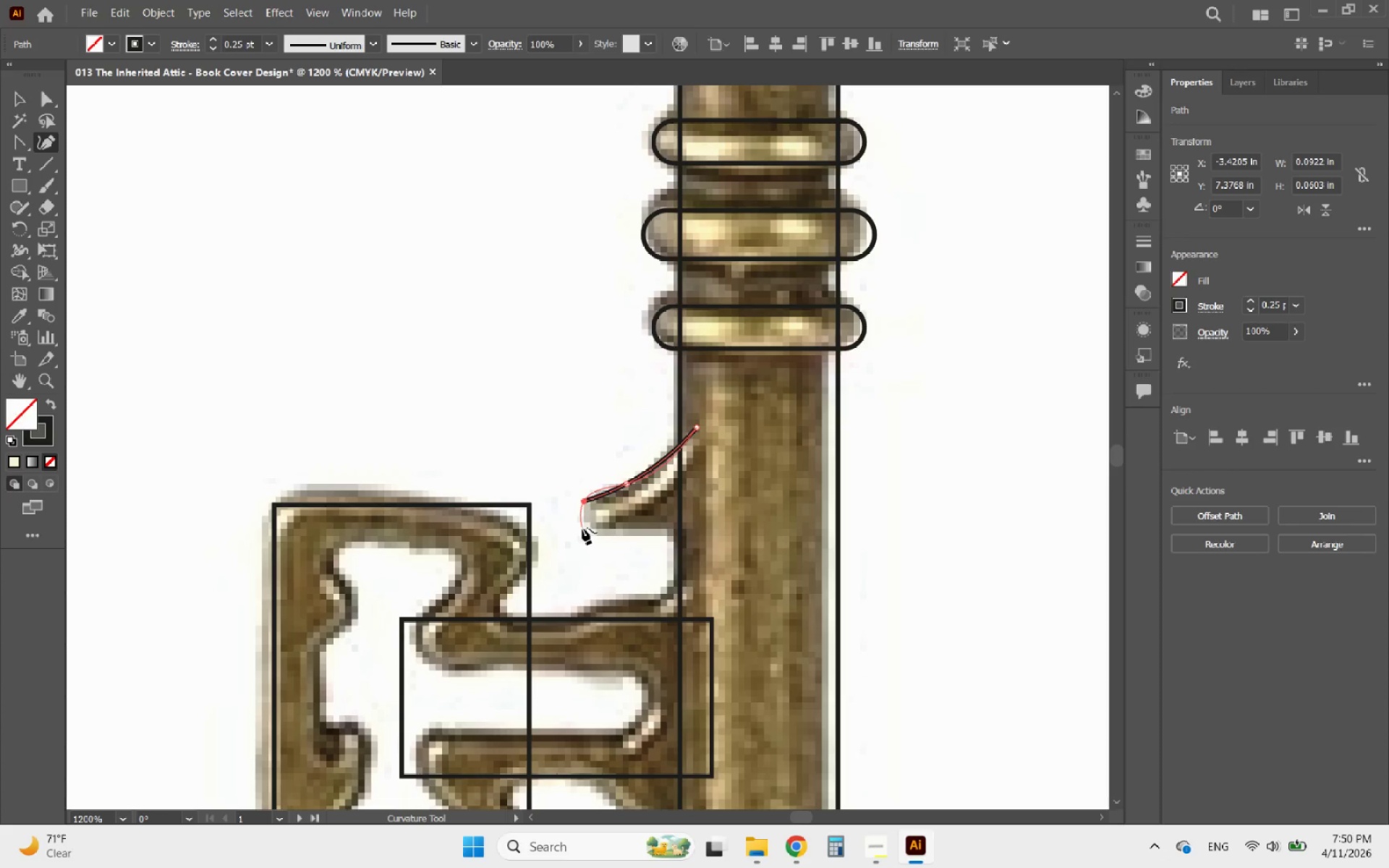 
left_click([589, 528])
 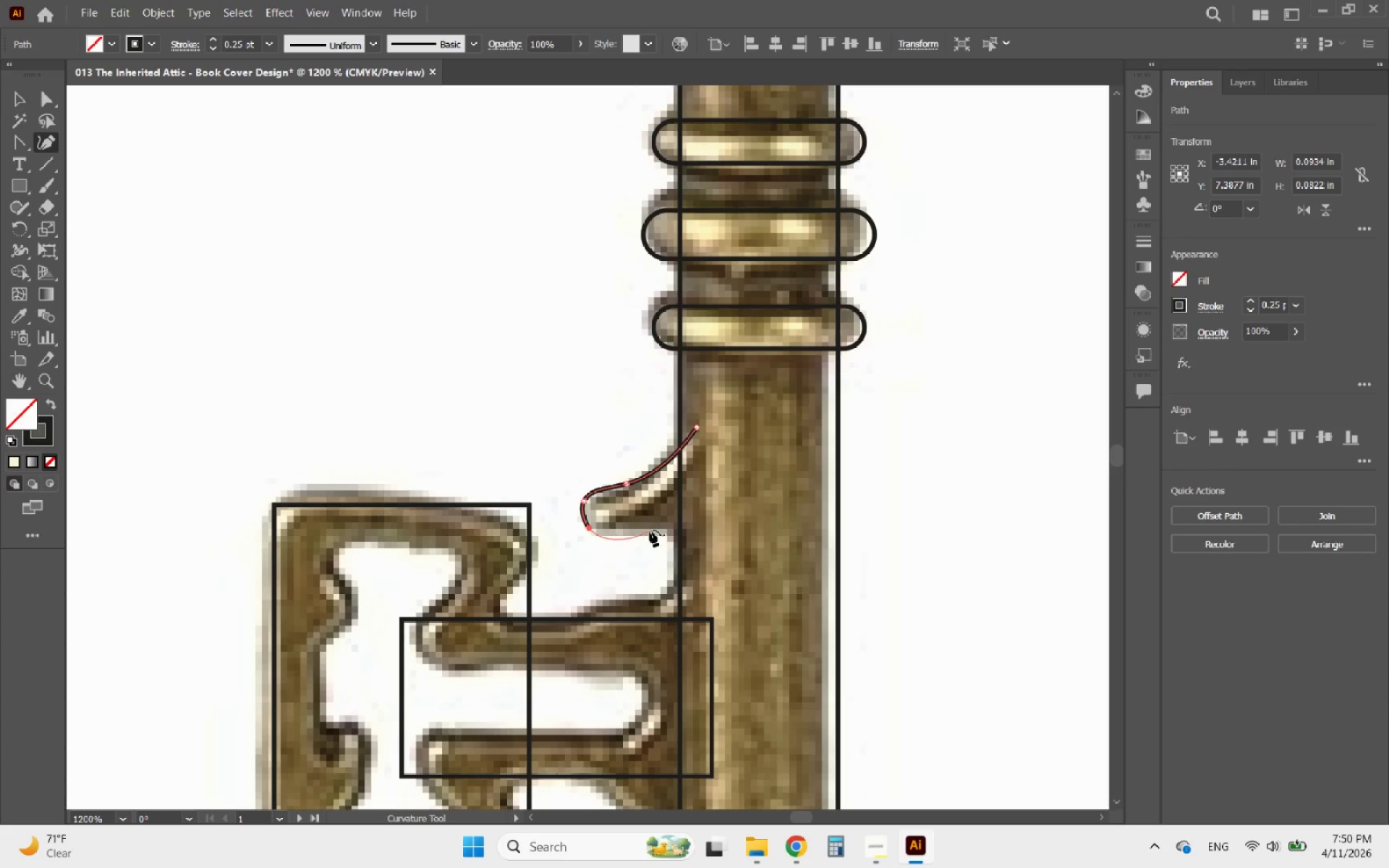 
left_click([650, 530])
 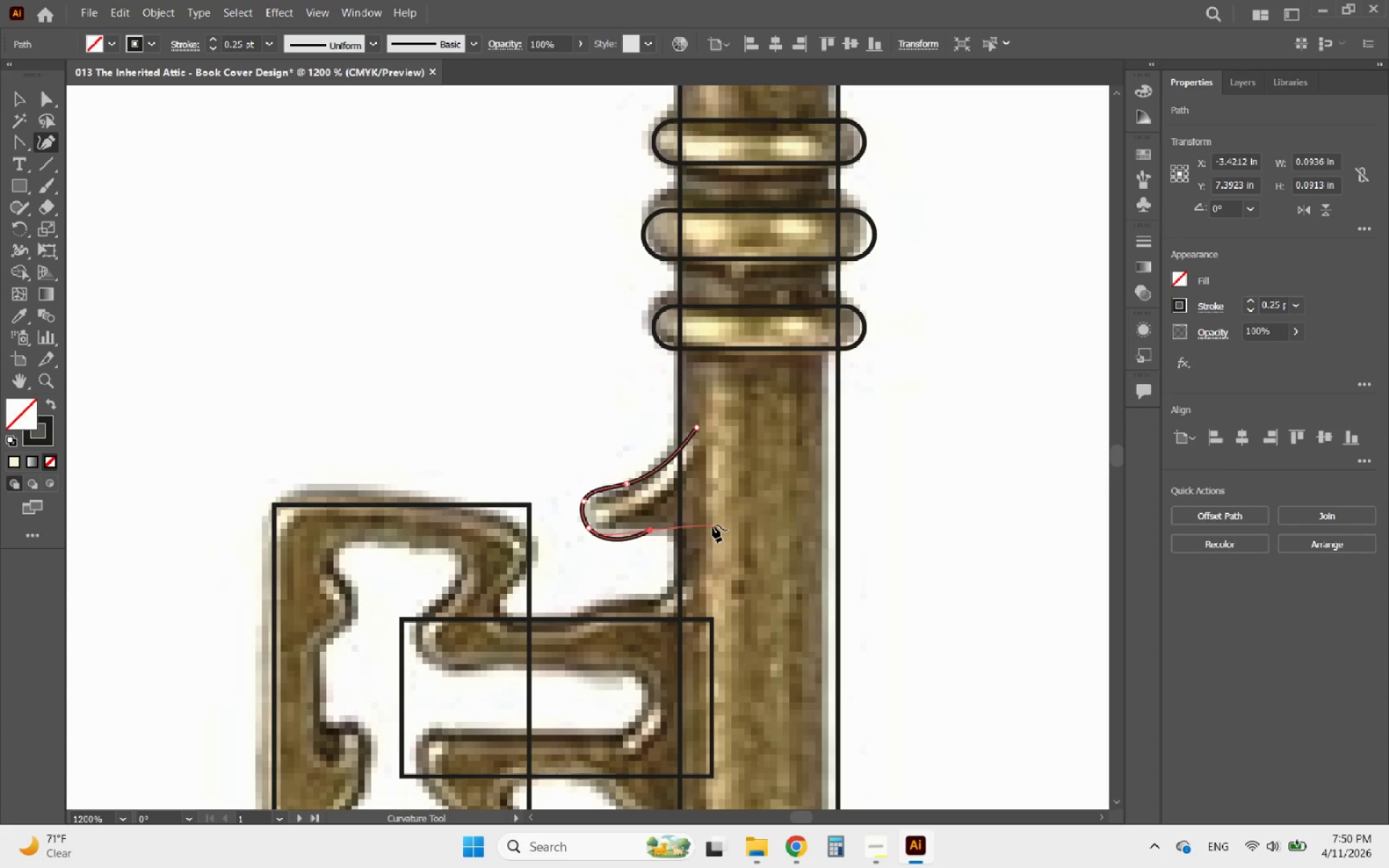 
left_click([707, 525])
 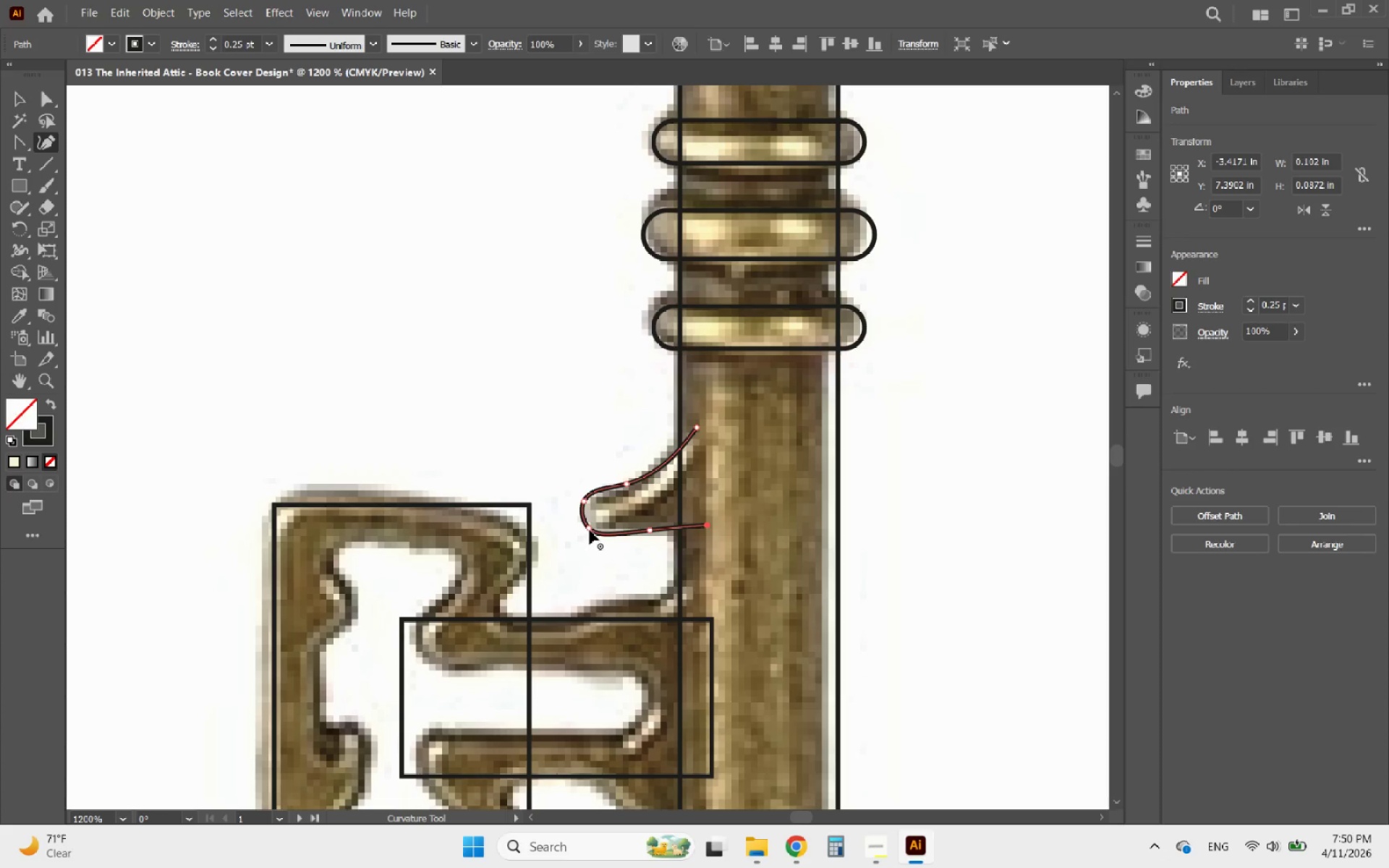 
left_click_drag(start_coordinate=[591, 529], to_coordinate=[596, 525])
 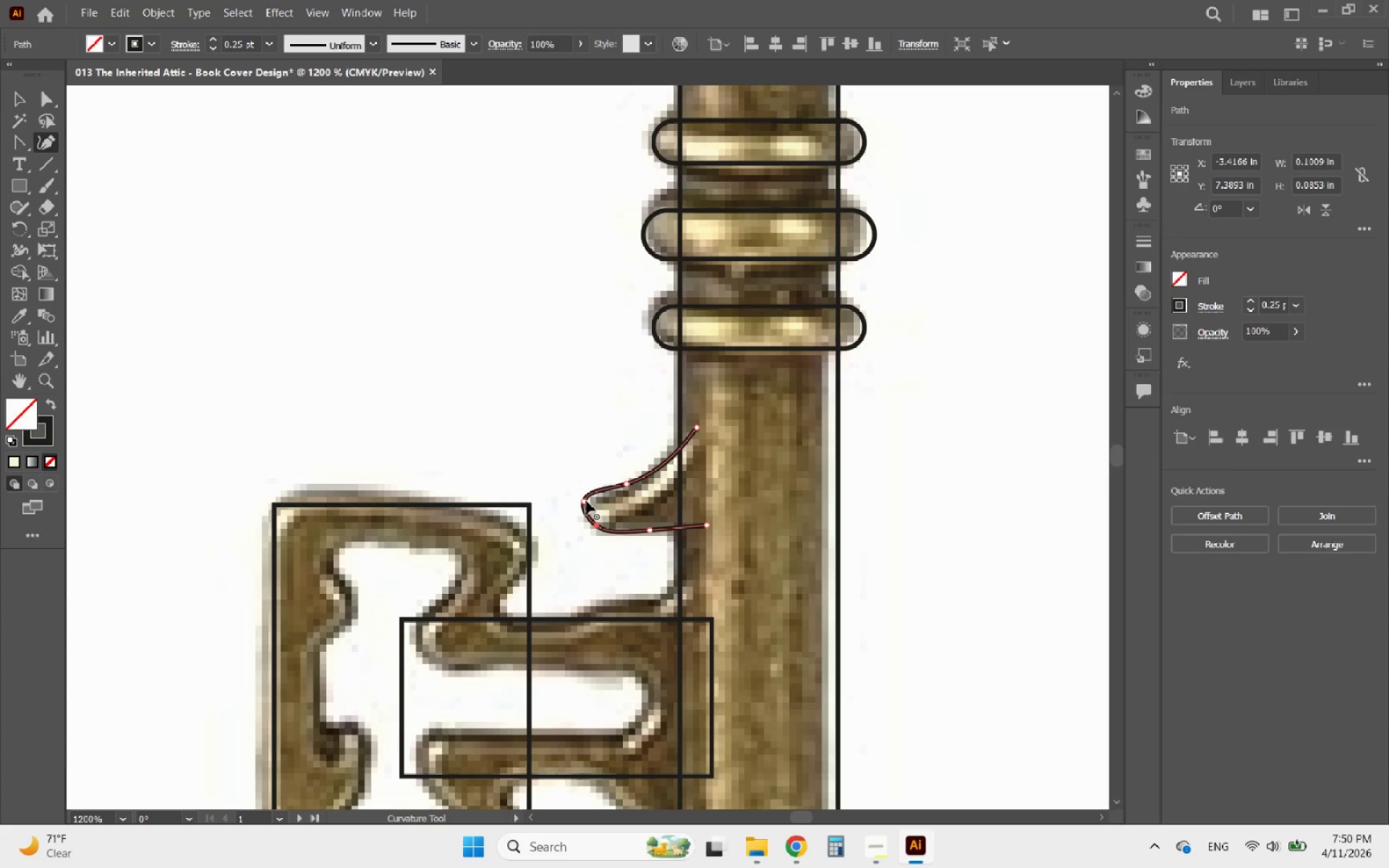 
left_click_drag(start_coordinate=[582, 501], to_coordinate=[575, 511])
 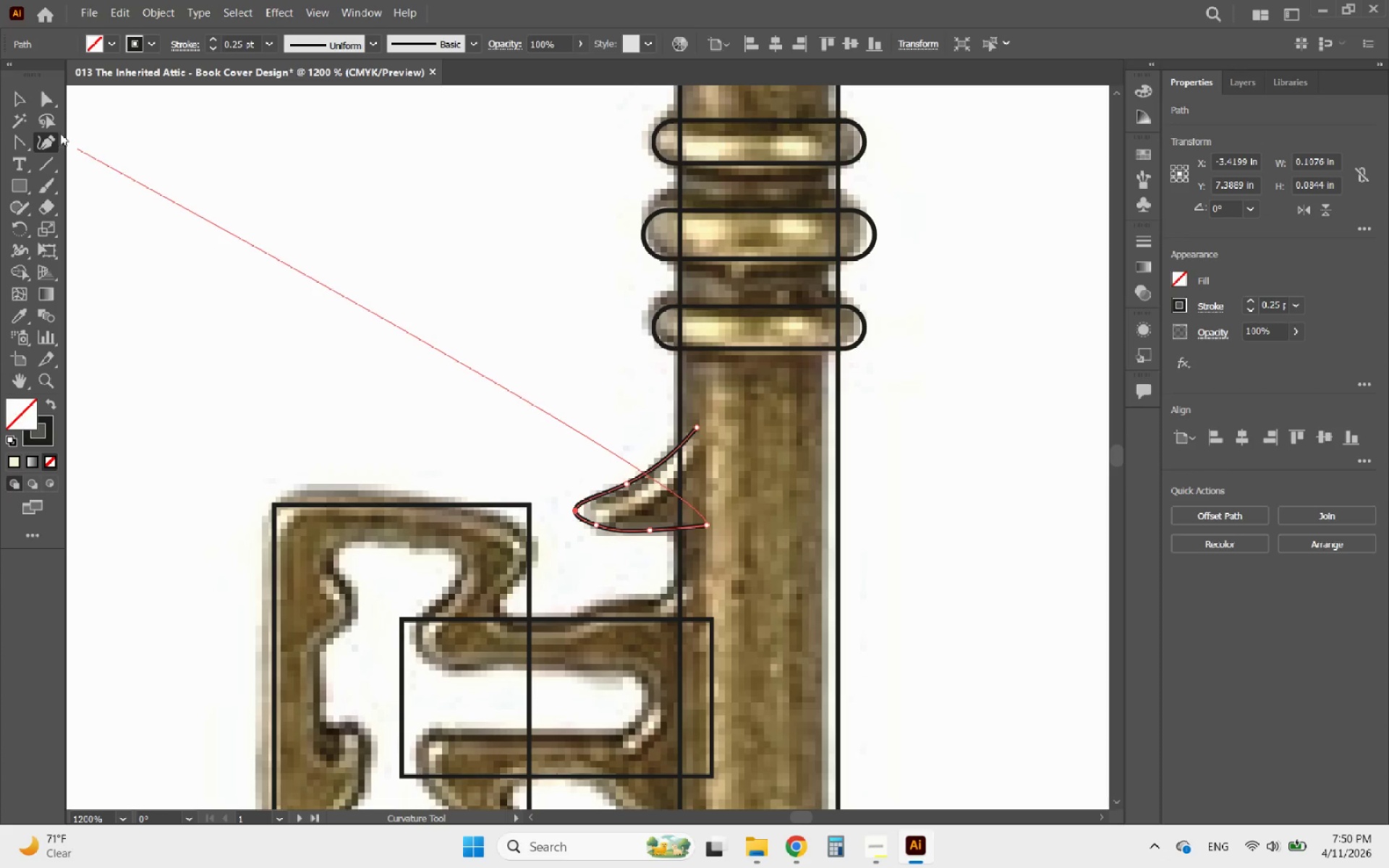 
left_click([14, 98])
 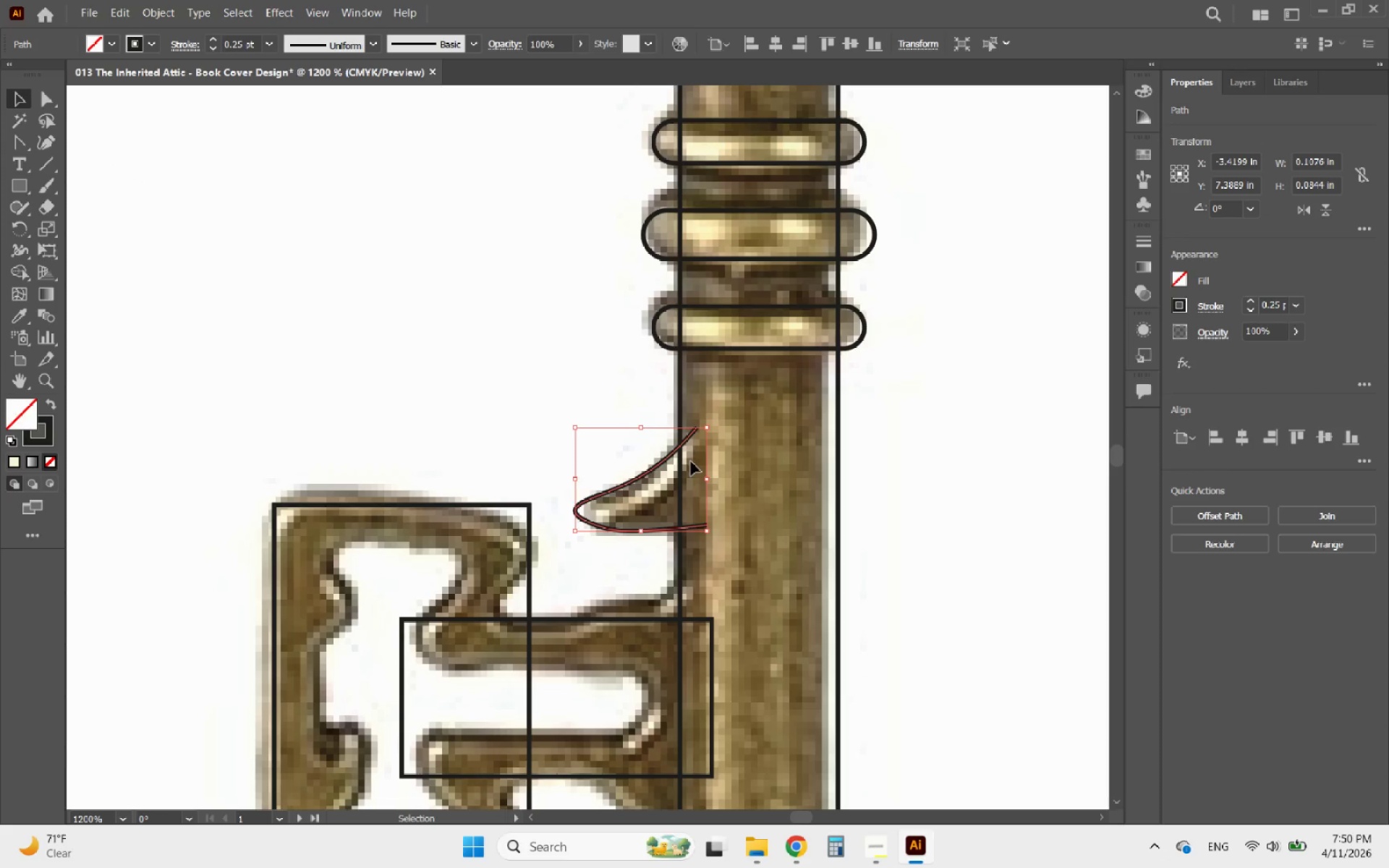 
hold_key(key=AltLeft, duration=0.86)
 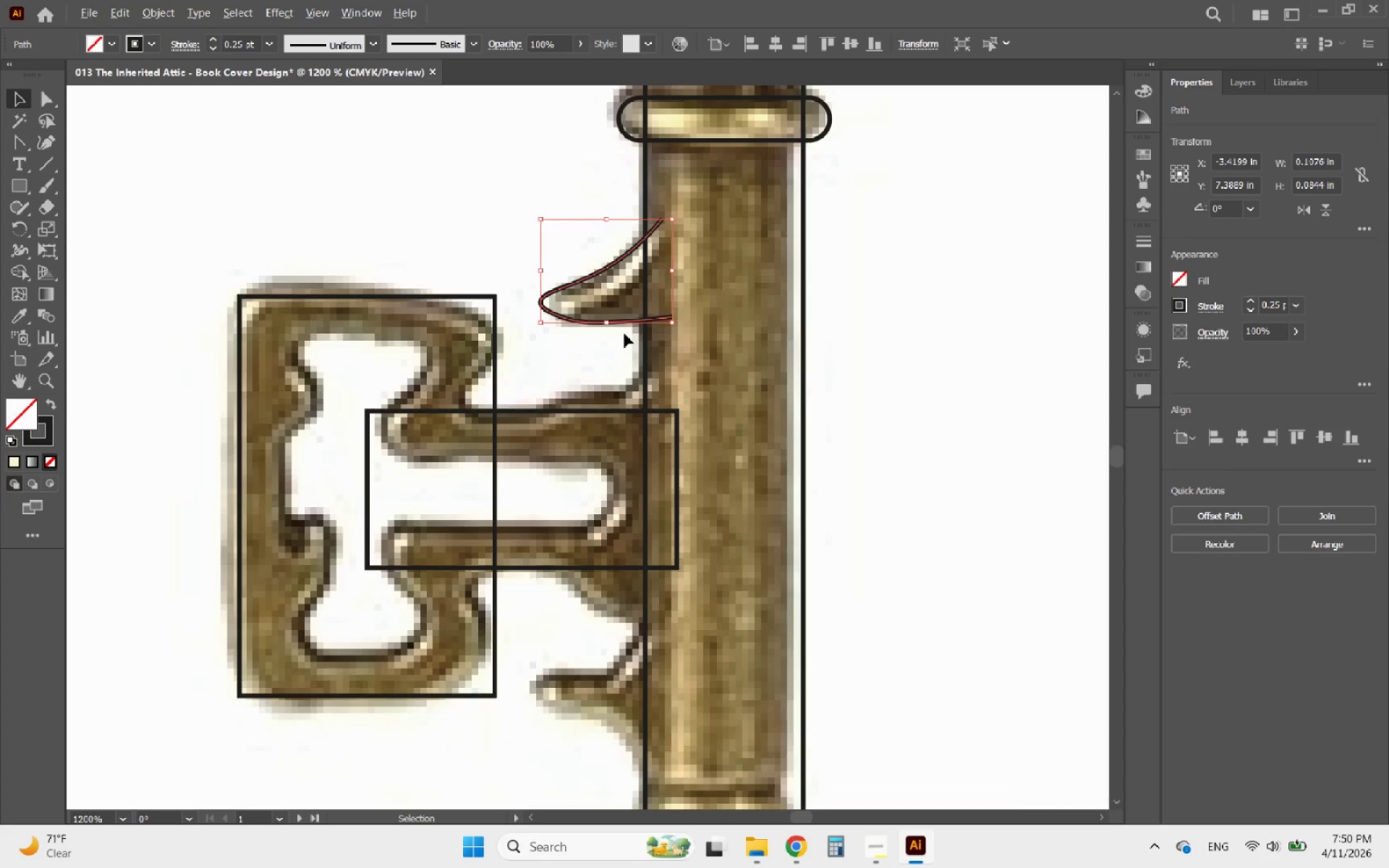 
hold_key(key=AltLeft, duration=2.14)
 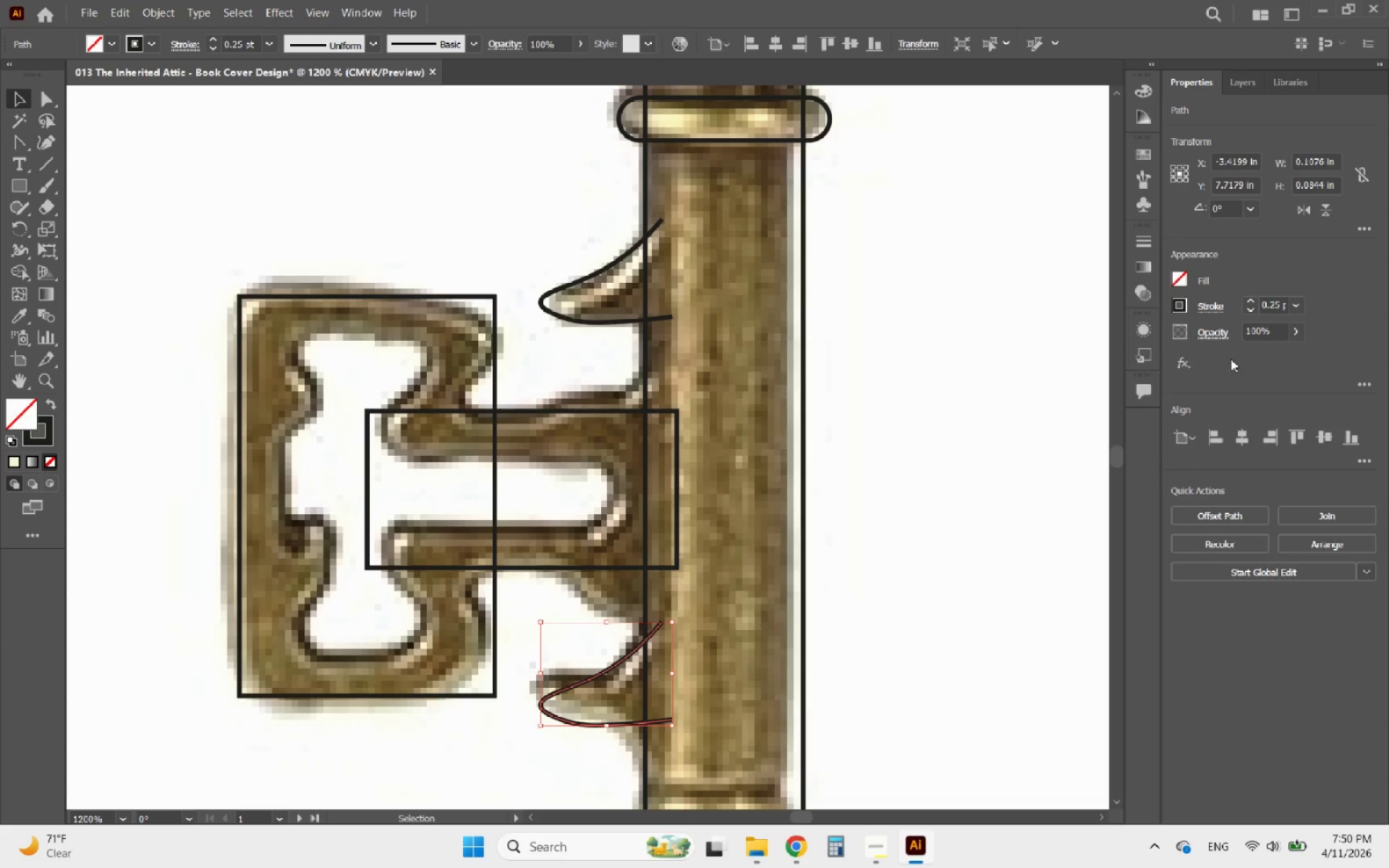 
scroll: coordinate [624, 518], scroll_direction: none, amount: 0.0
 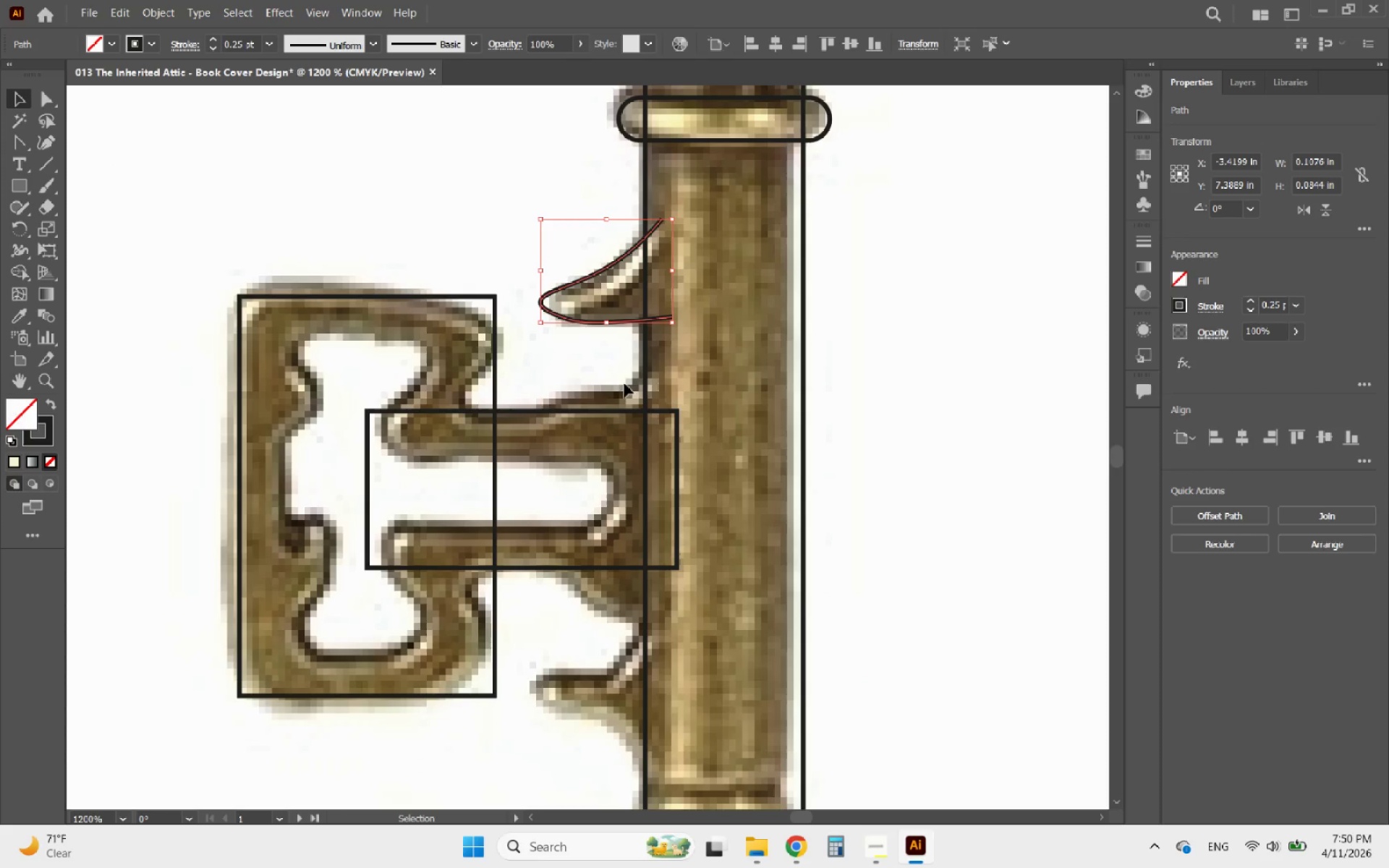 
left_click_drag(start_coordinate=[624, 319], to_coordinate=[608, 724])
 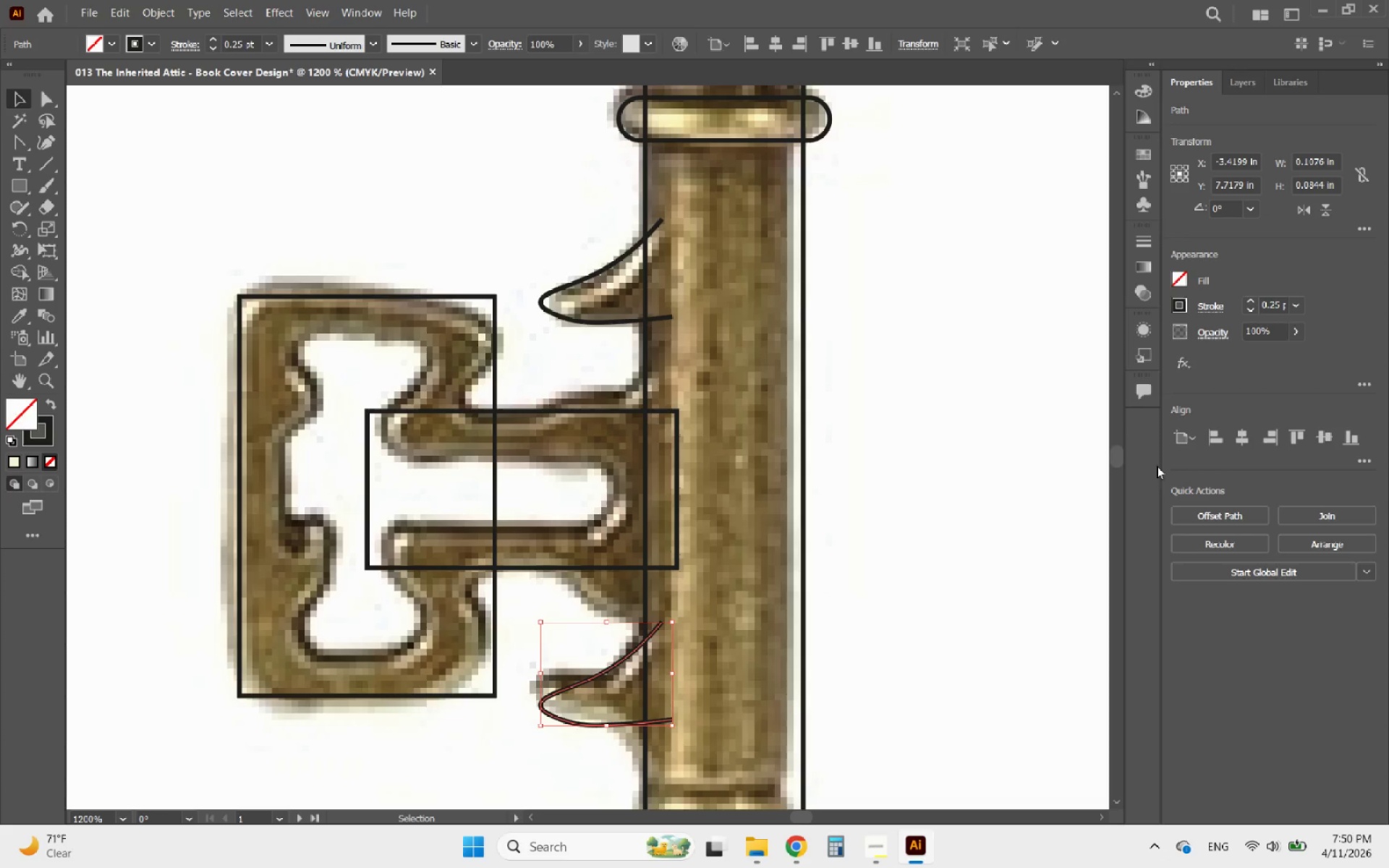 
hold_key(key=ShiftLeft, duration=1.05)
 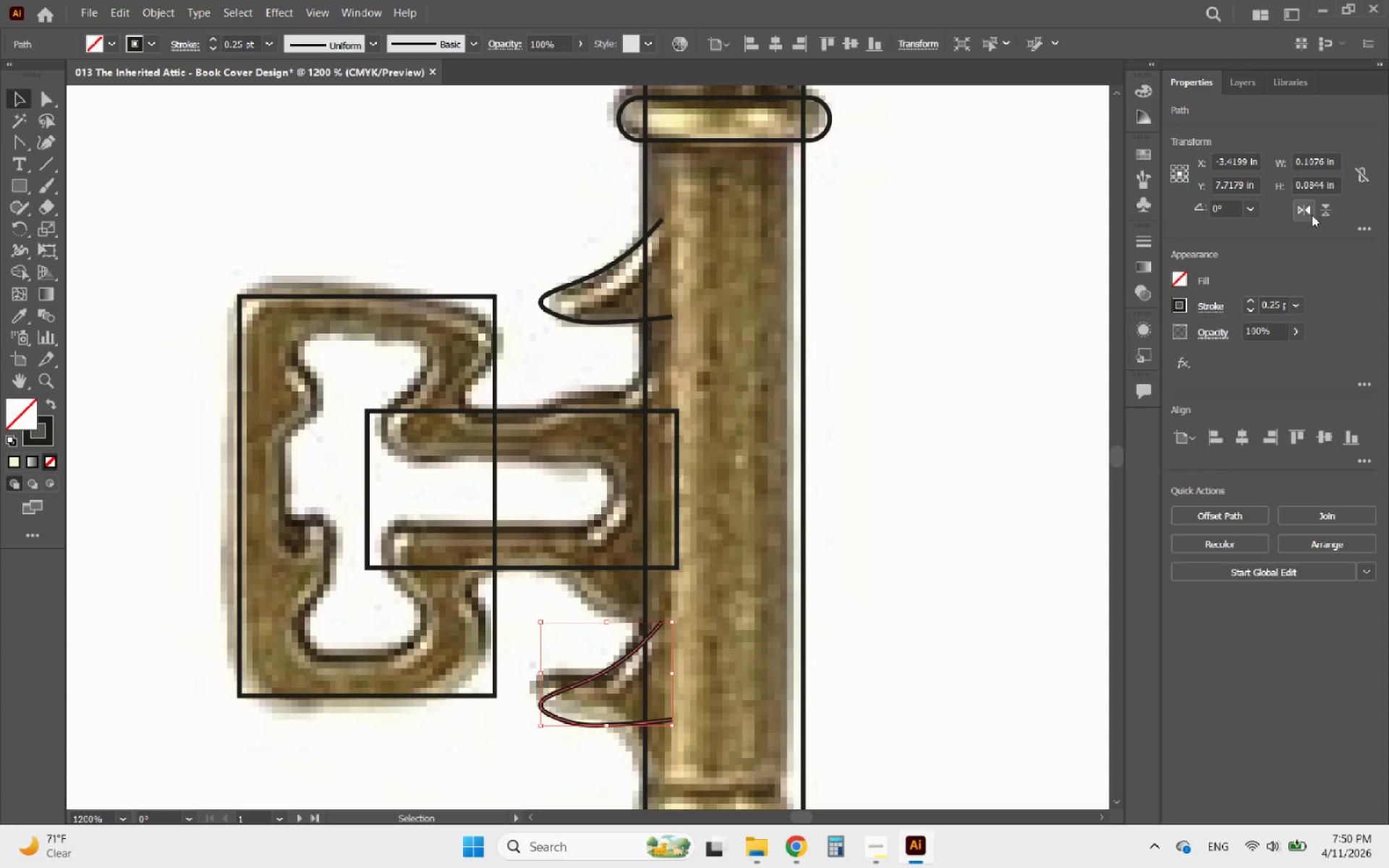 
left_click([1329, 209])
 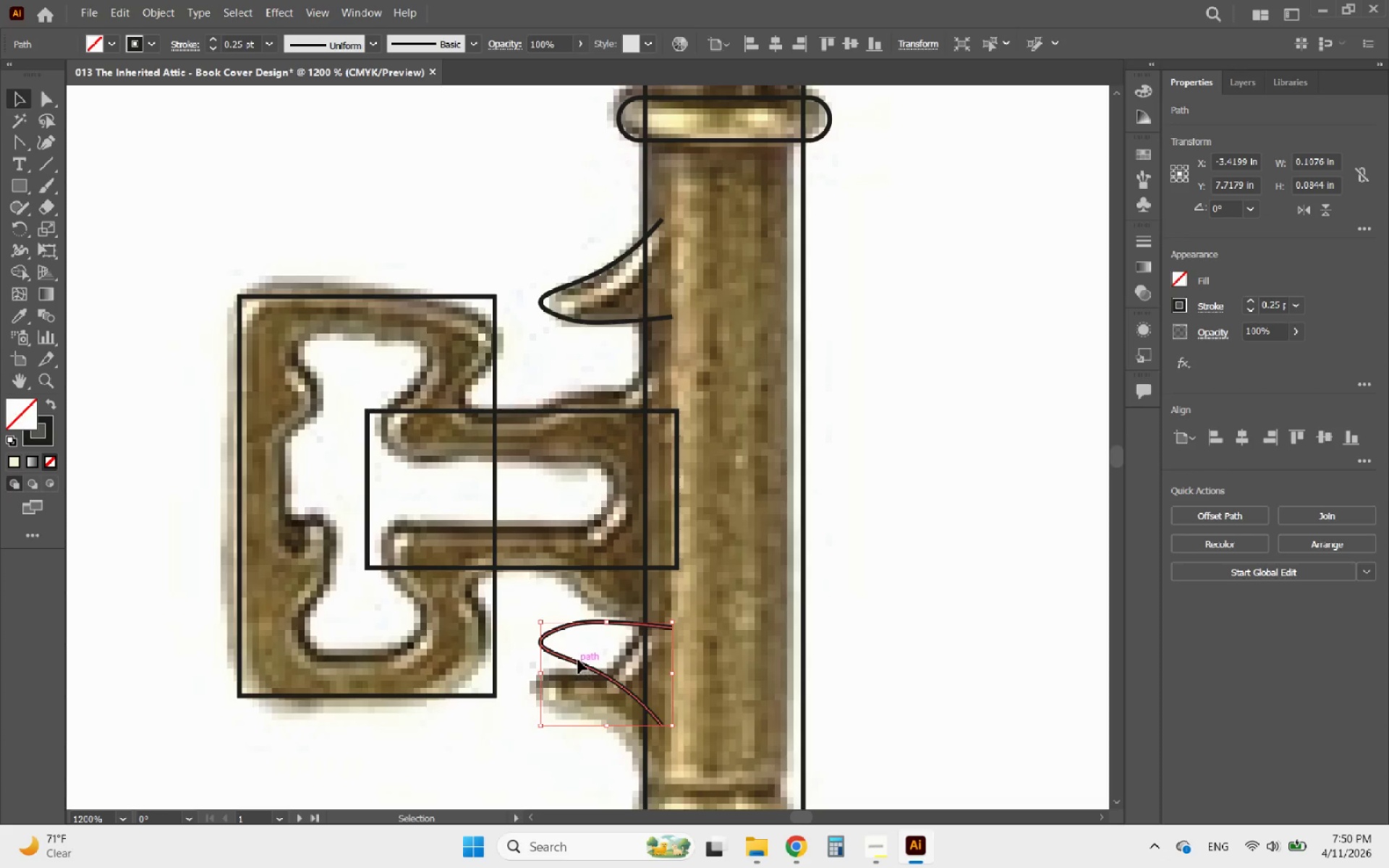 
left_click_drag(start_coordinate=[578, 660], to_coordinate=[561, 718])
 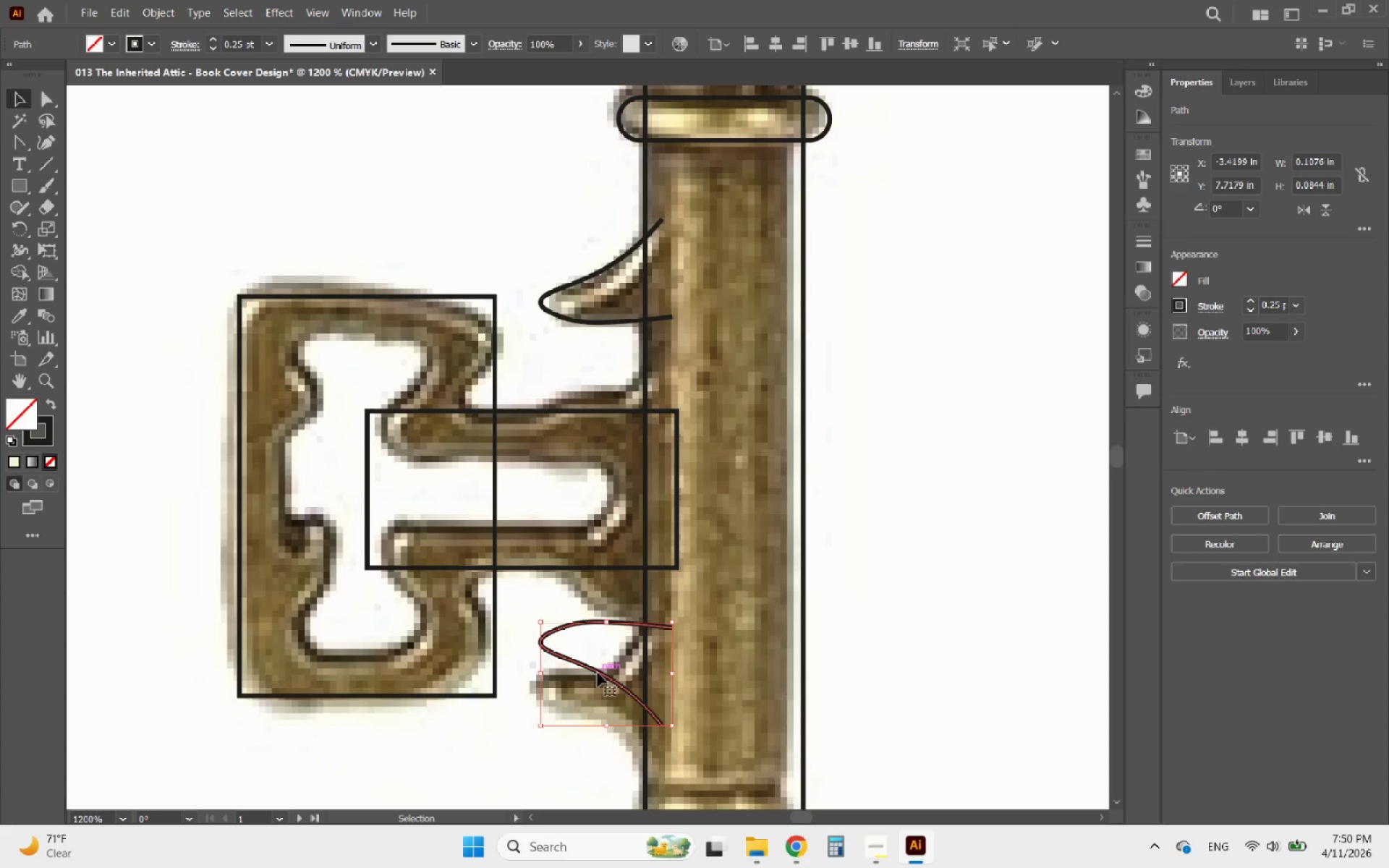 
left_click_drag(start_coordinate=[598, 673], to_coordinate=[600, 716])
 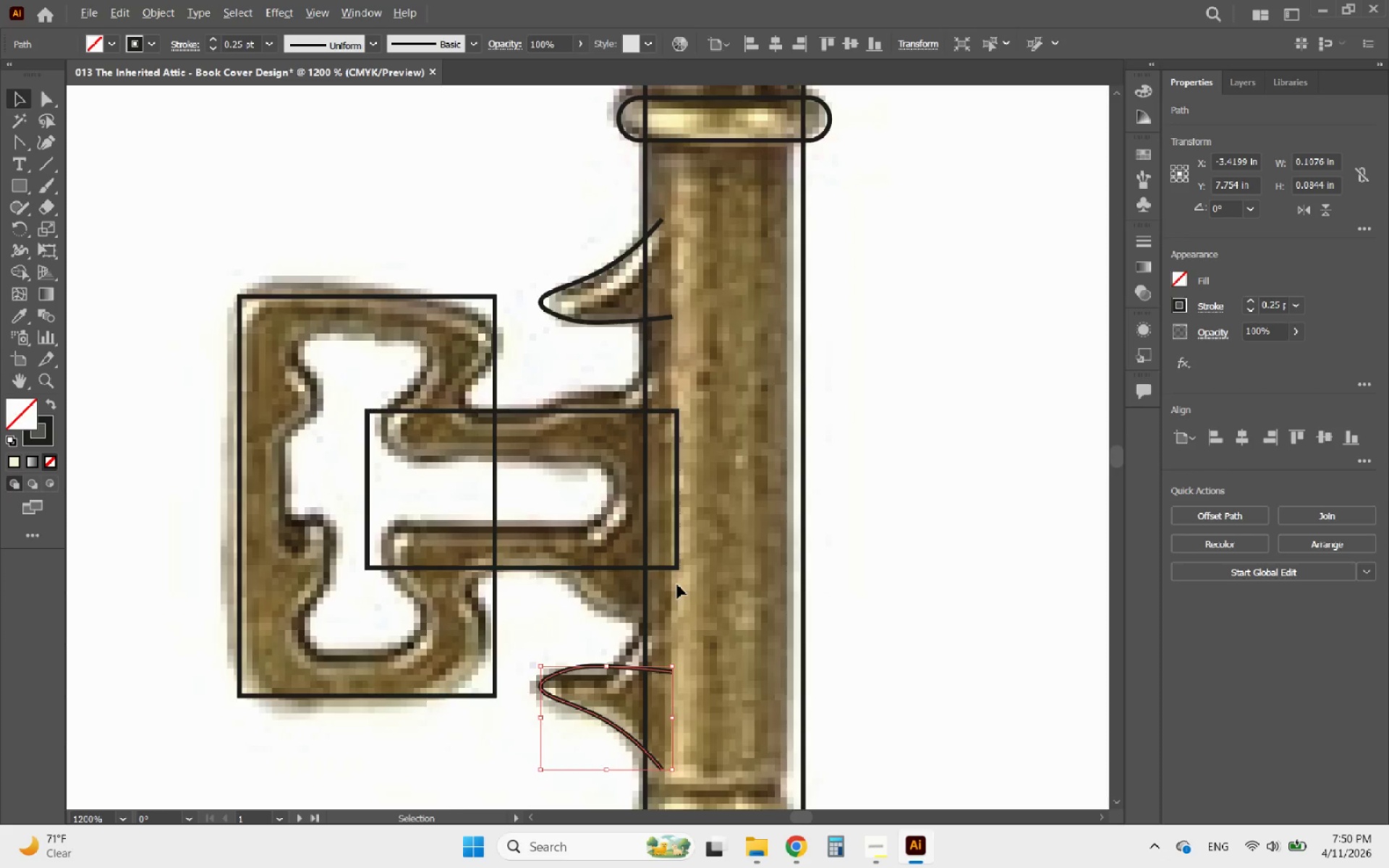 
hold_key(key=ShiftLeft, duration=2.19)
 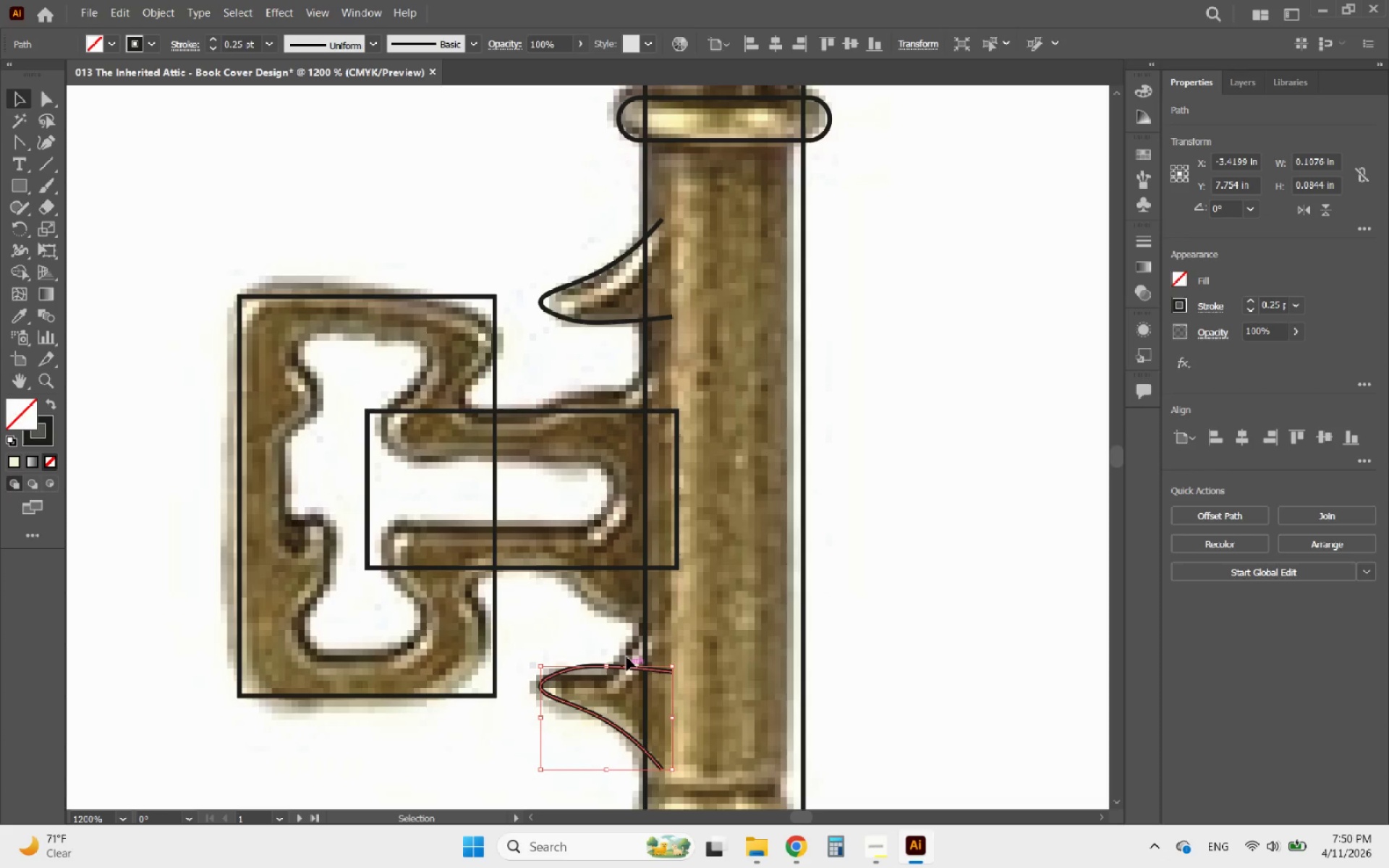 
hold_key(key=AltLeft, duration=0.7)
scroll: coordinate [677, 584], scroll_direction: down, amount: 3.0
 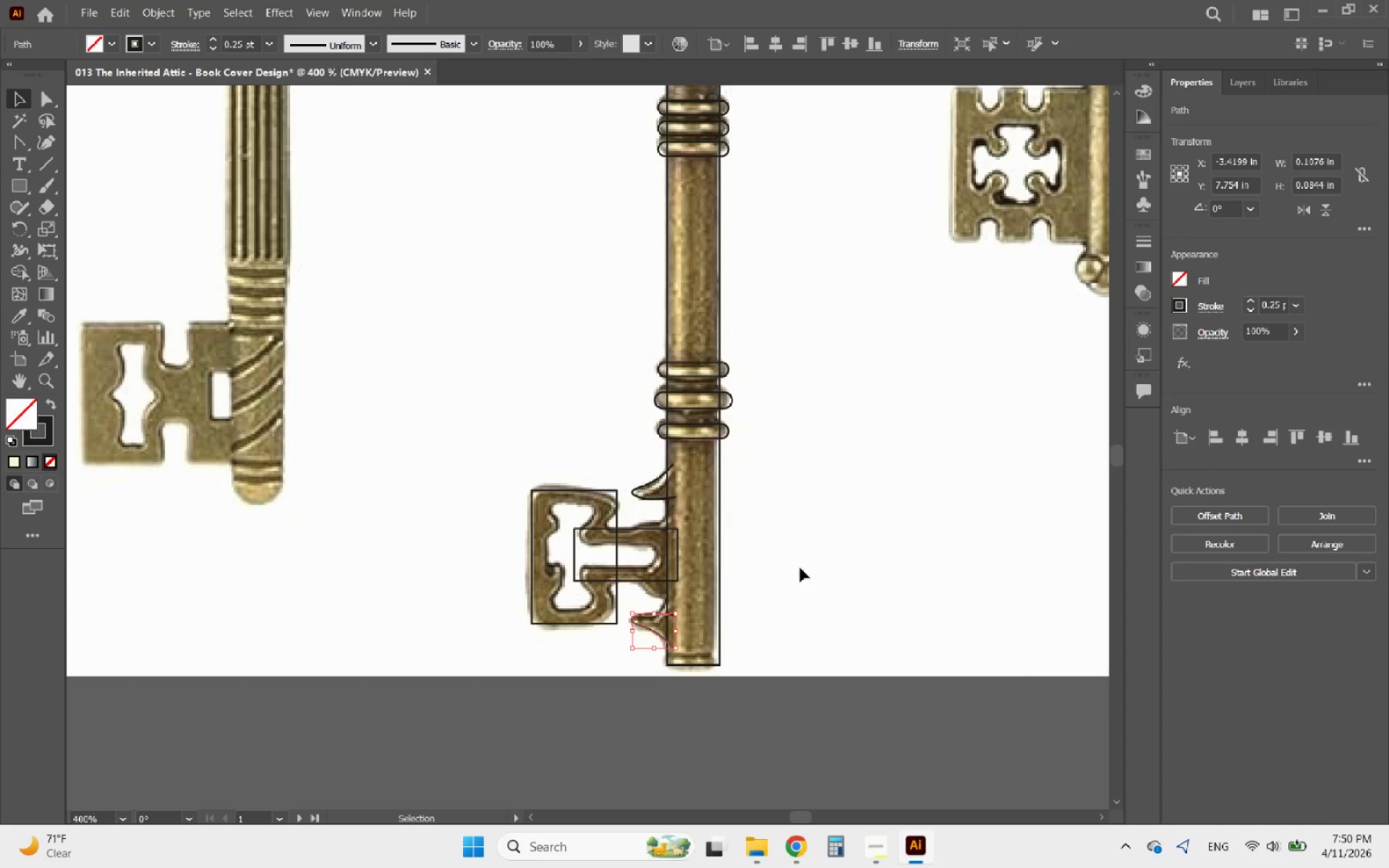 
left_click([800, 568])
 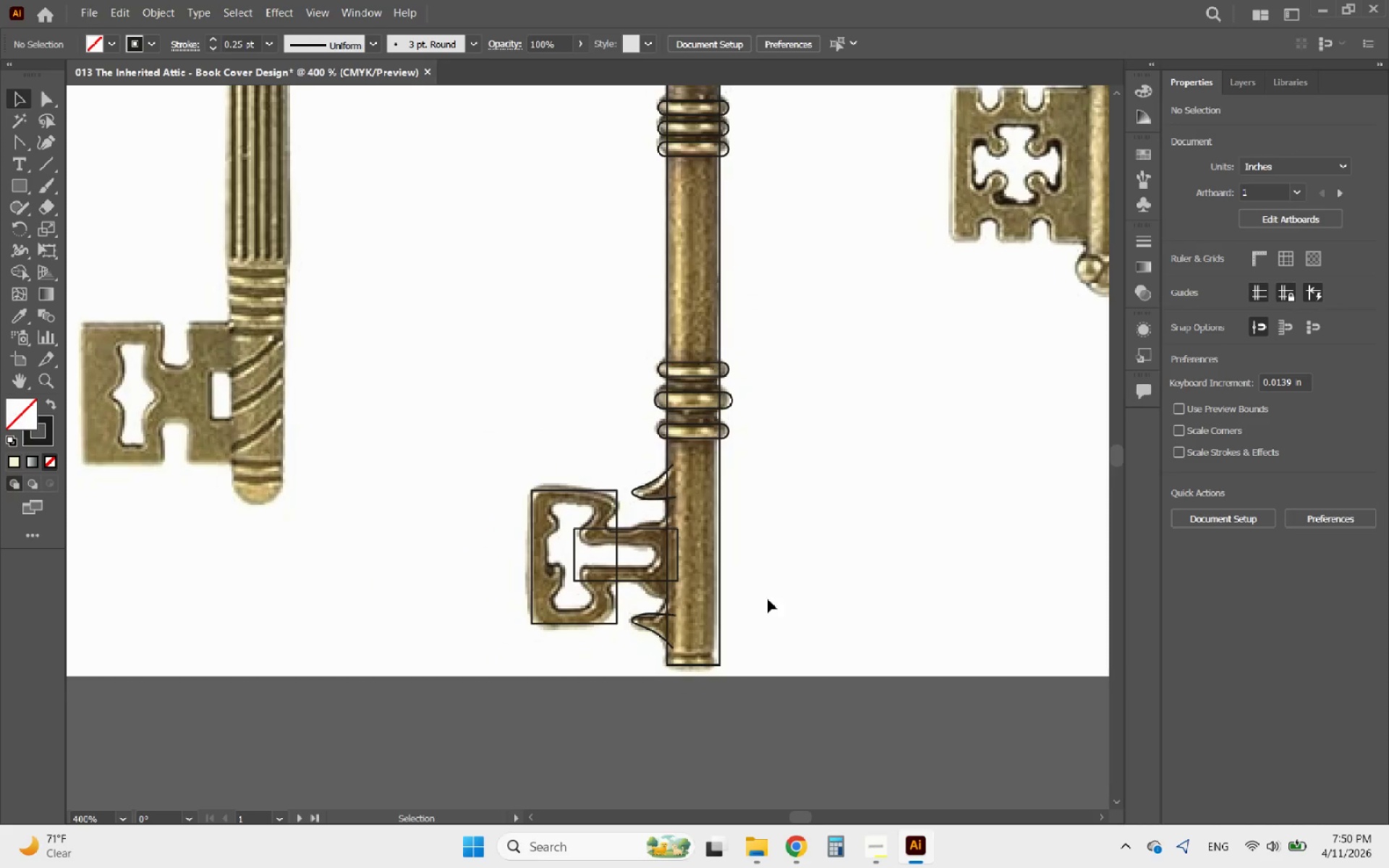 
hold_key(key=AltLeft, duration=0.73)
scroll: coordinate [671, 632], scroll_direction: up, amount: 1.0
 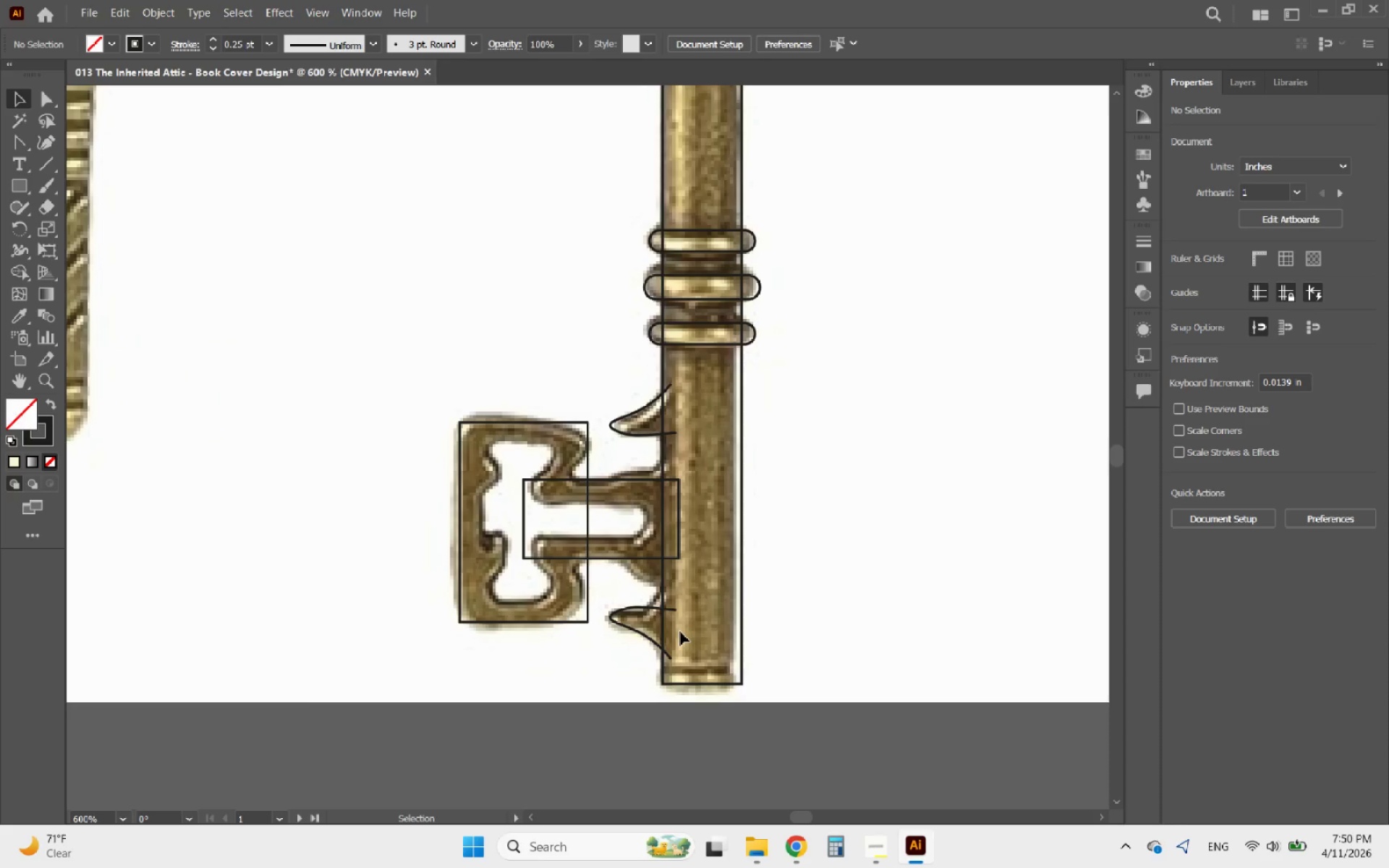 
key(Alt+AltLeft)
 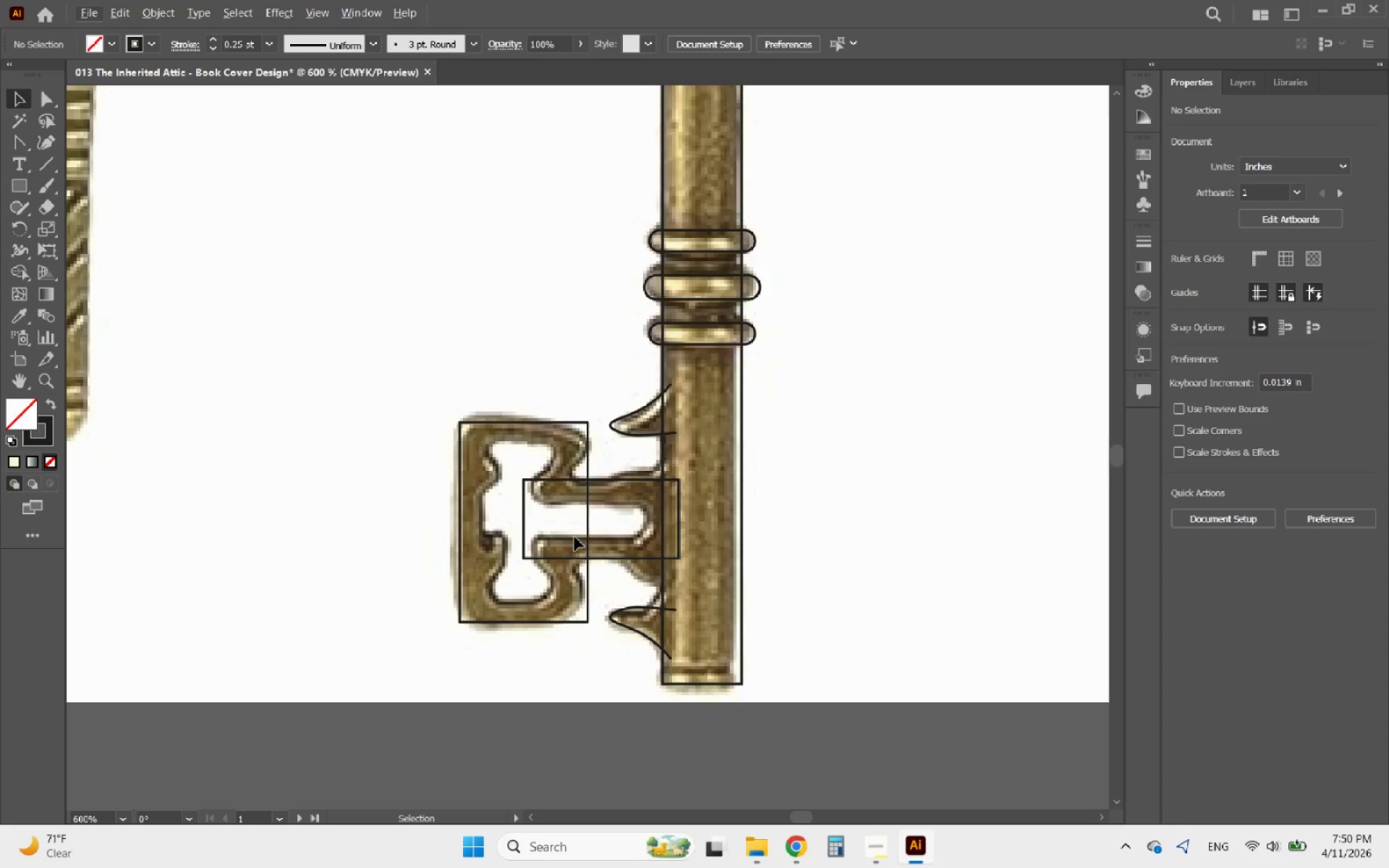 
hold_key(key=AltLeft, duration=1.08)
scroll: coordinate [521, 462], scroll_direction: up, amount: 1.0
 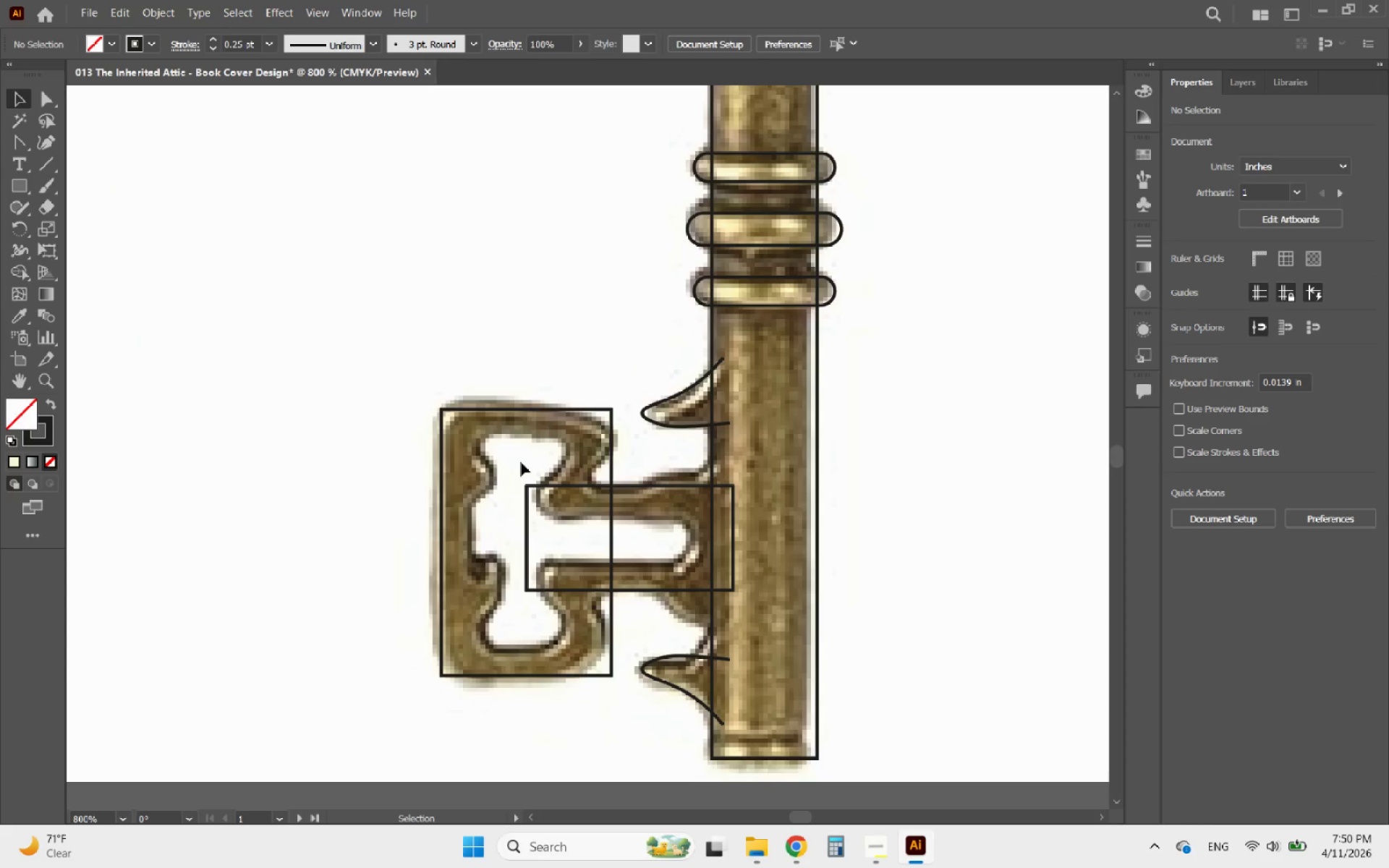 
hold_key(key=AltLeft, duration=0.62)
scroll: coordinate [521, 462], scroll_direction: up, amount: 1.0
 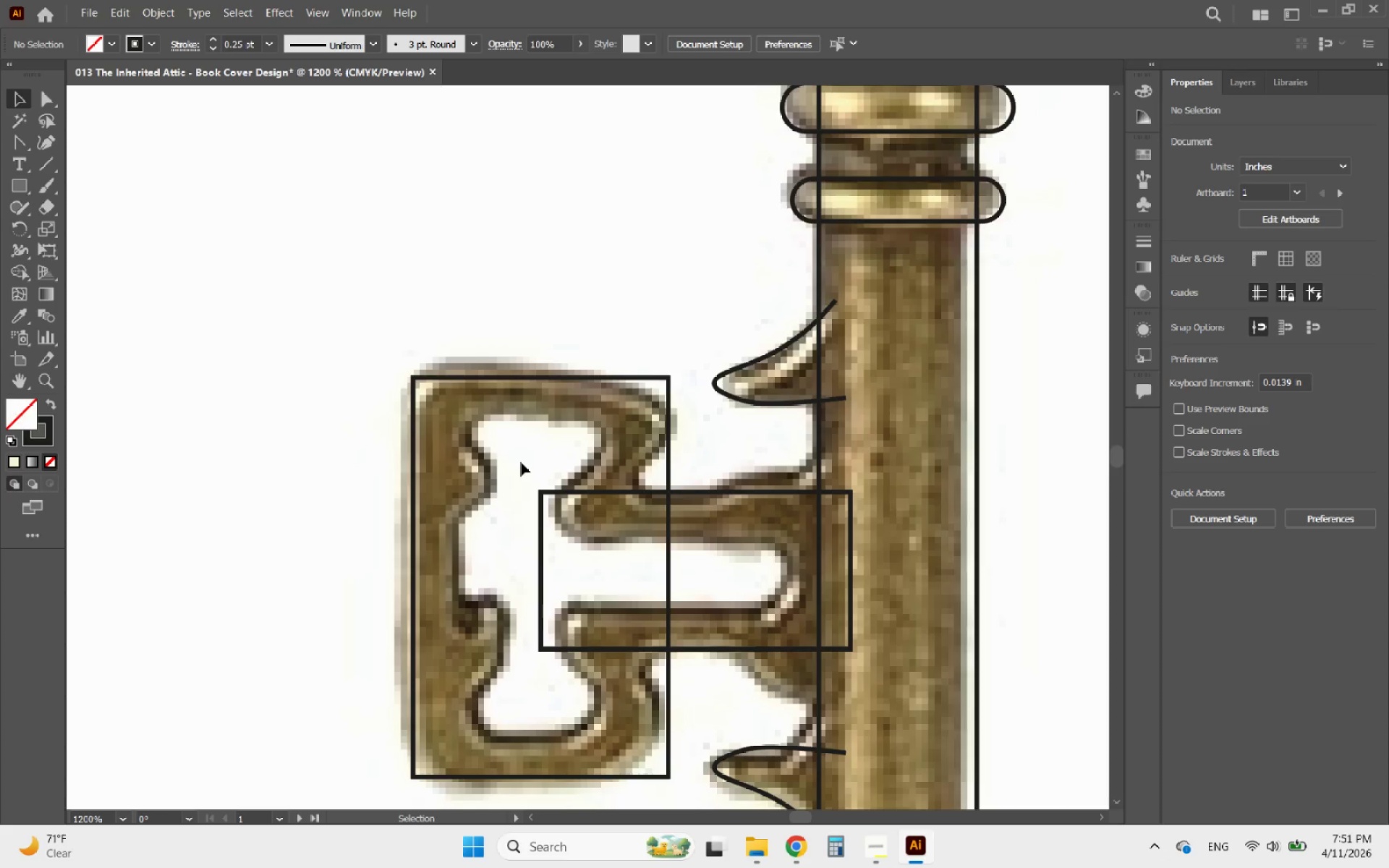 
hold_key(key=AltLeft, duration=0.98)
scroll: coordinate [540, 463], scroll_direction: down, amount: 1.0
 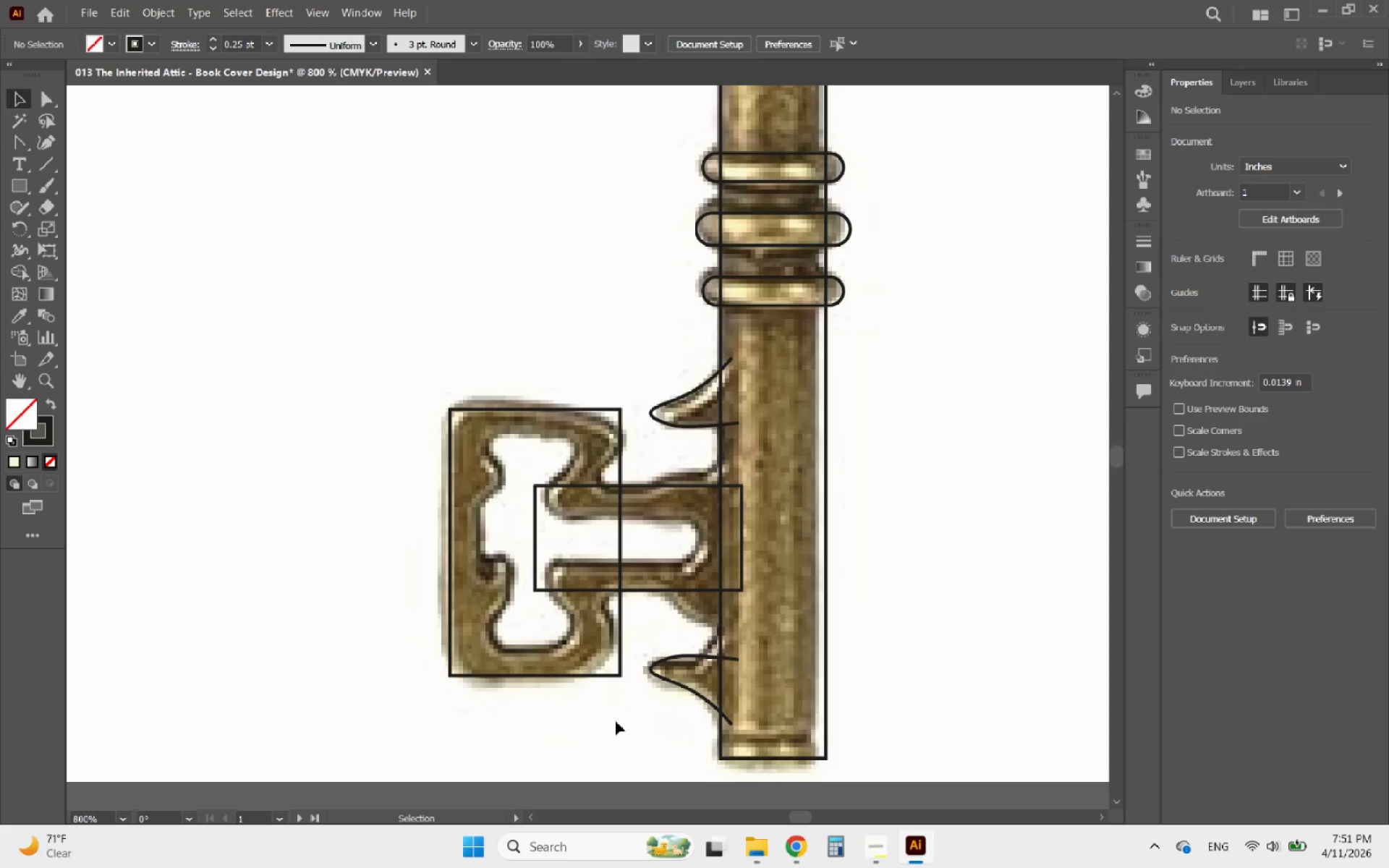 
left_click_drag(start_coordinate=[602, 728], to_coordinate=[450, 528])
 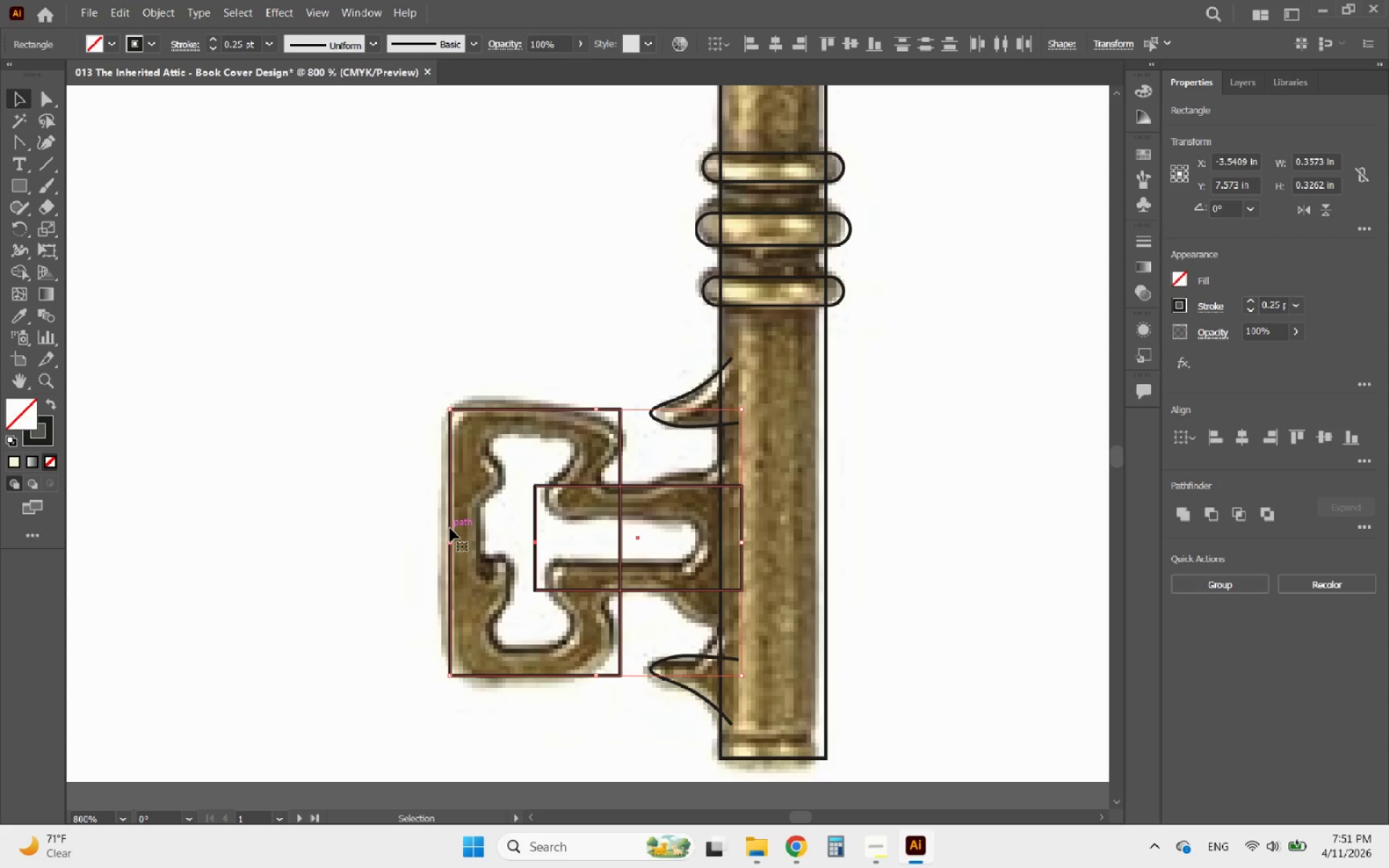 
key(Delete)
 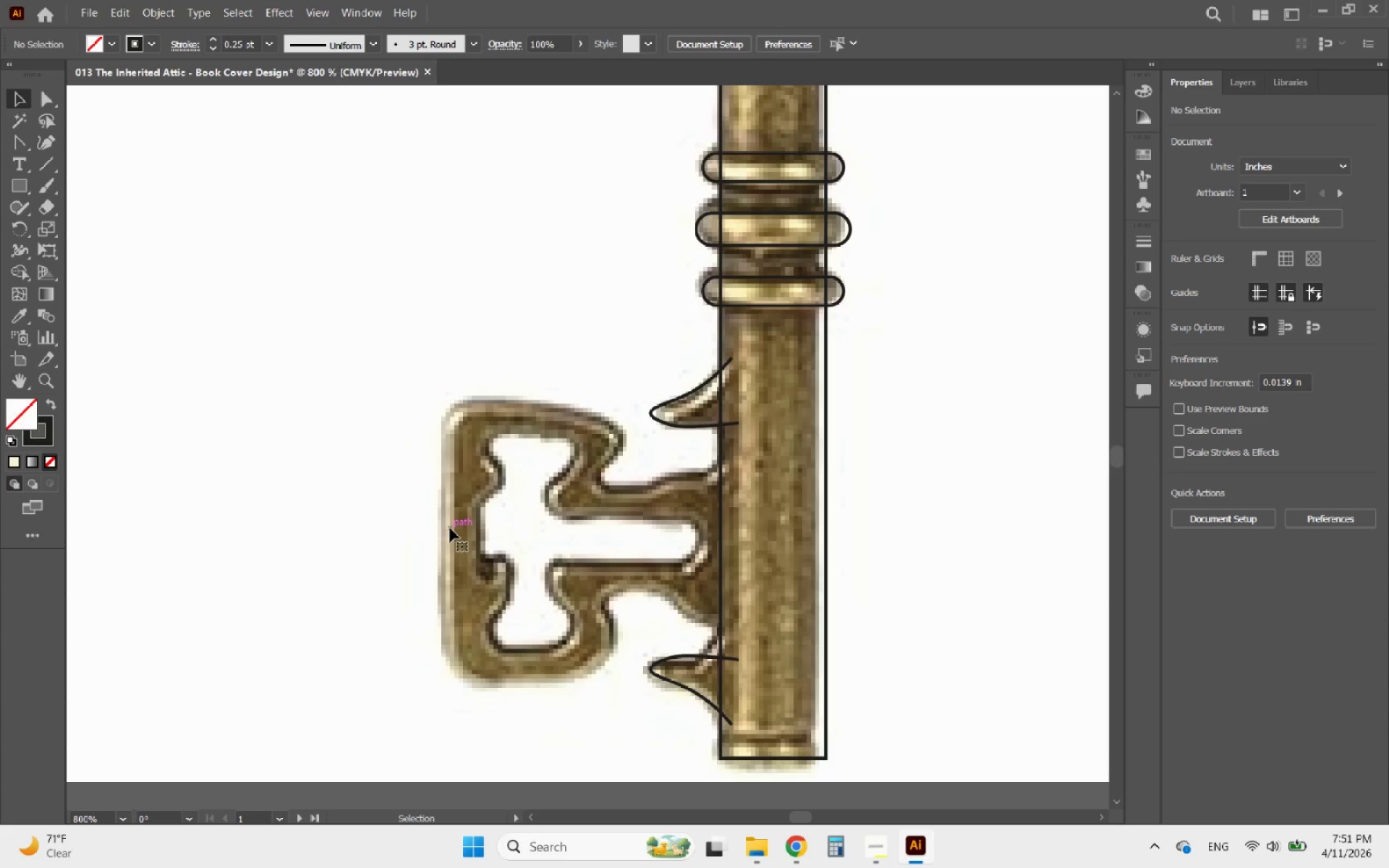 
hold_key(key=AltLeft, duration=2.12)
scroll: coordinate [591, 694], scroll_direction: down, amount: 2.0
 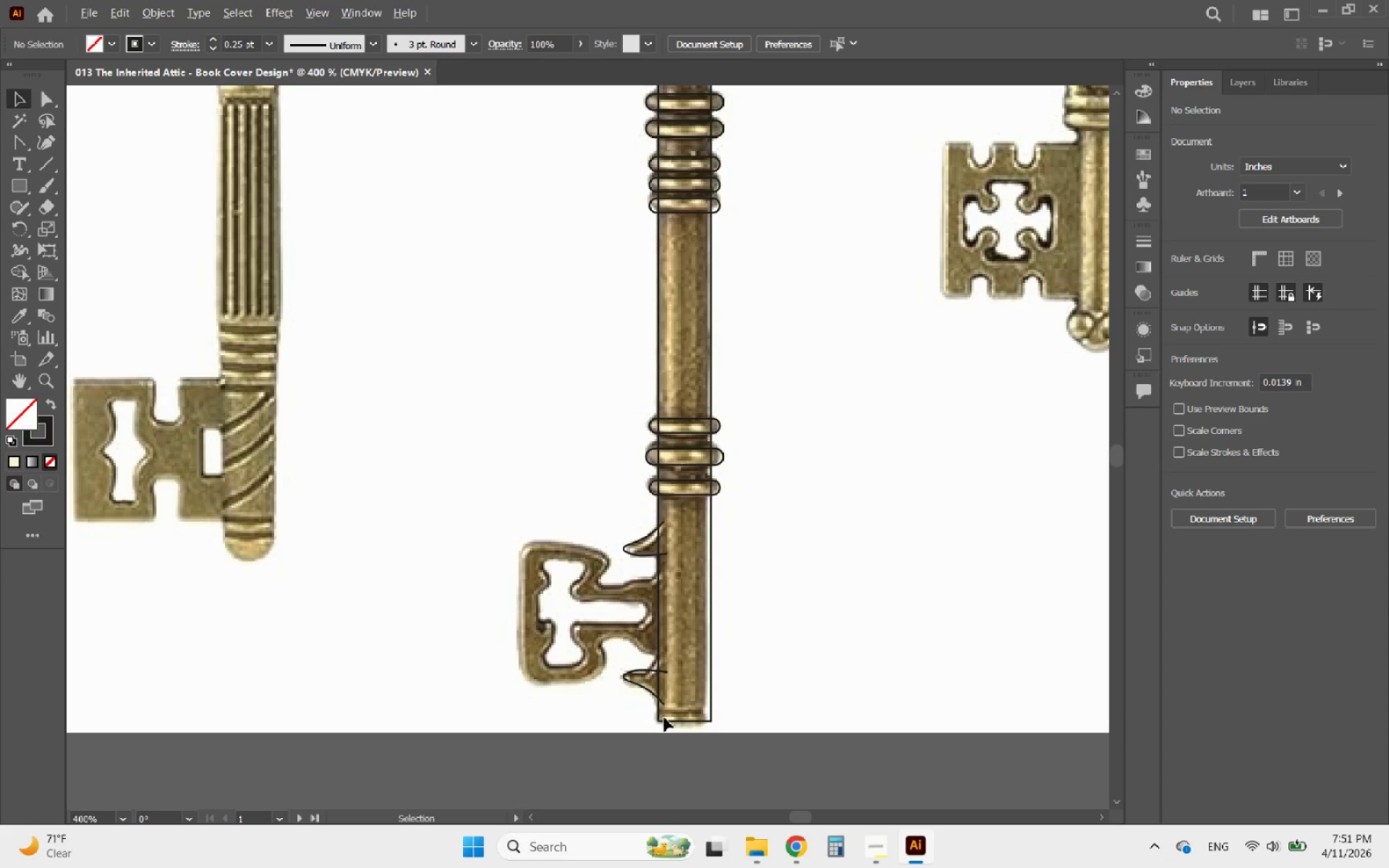 
scroll: coordinate [714, 692], scroll_direction: up, amount: 5.0
 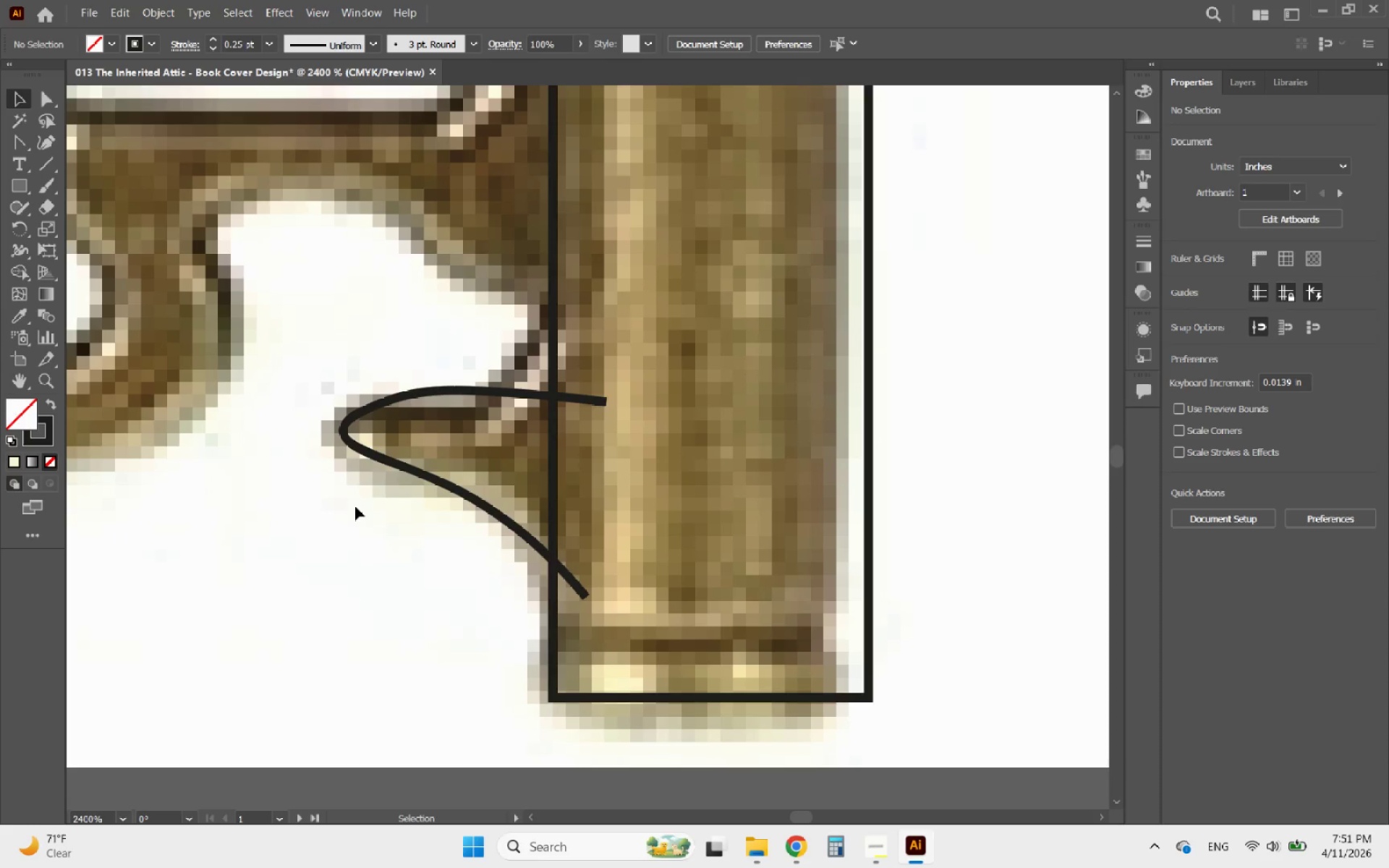 
left_click([616, 699])
 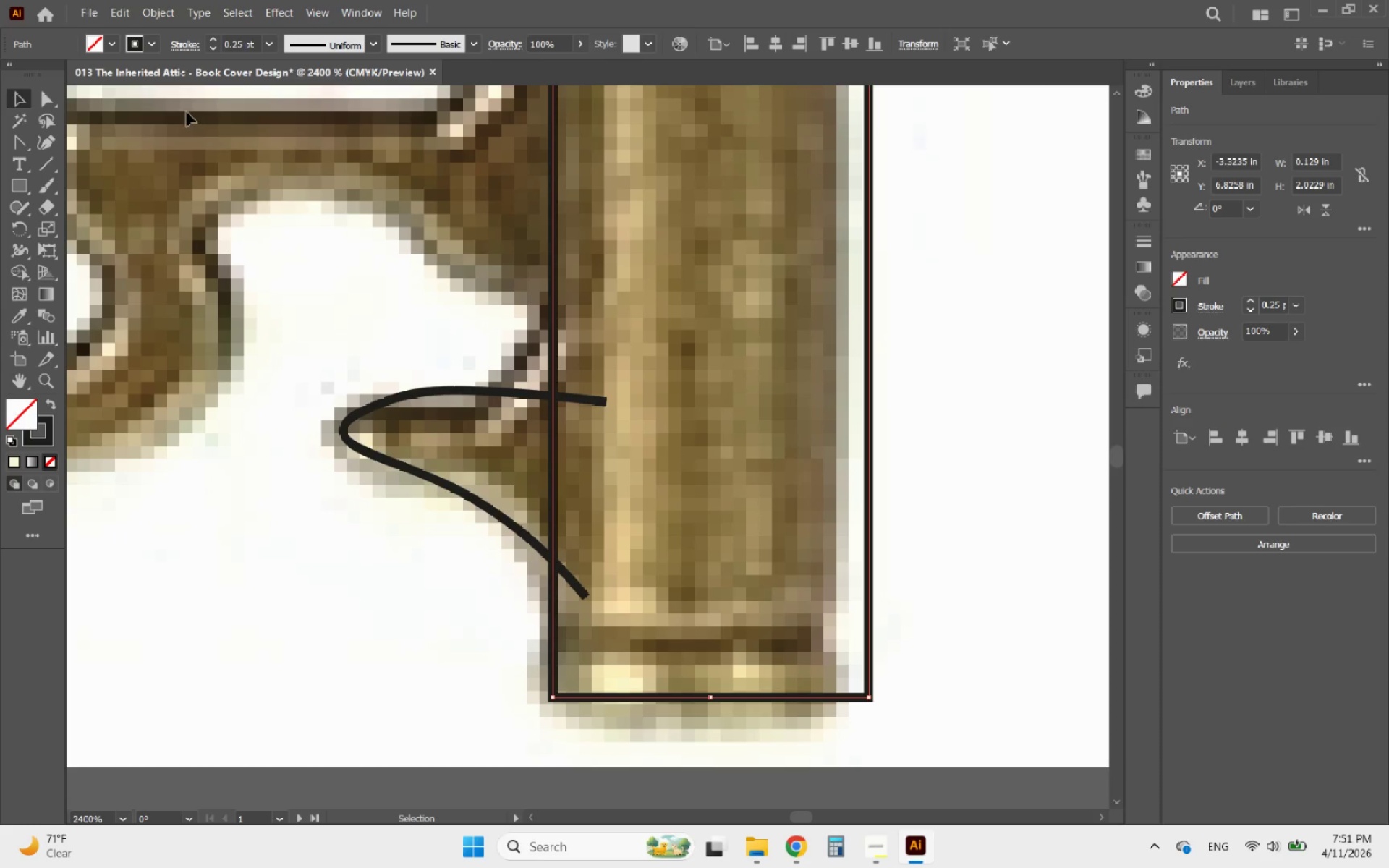 
left_click([45, 96])
 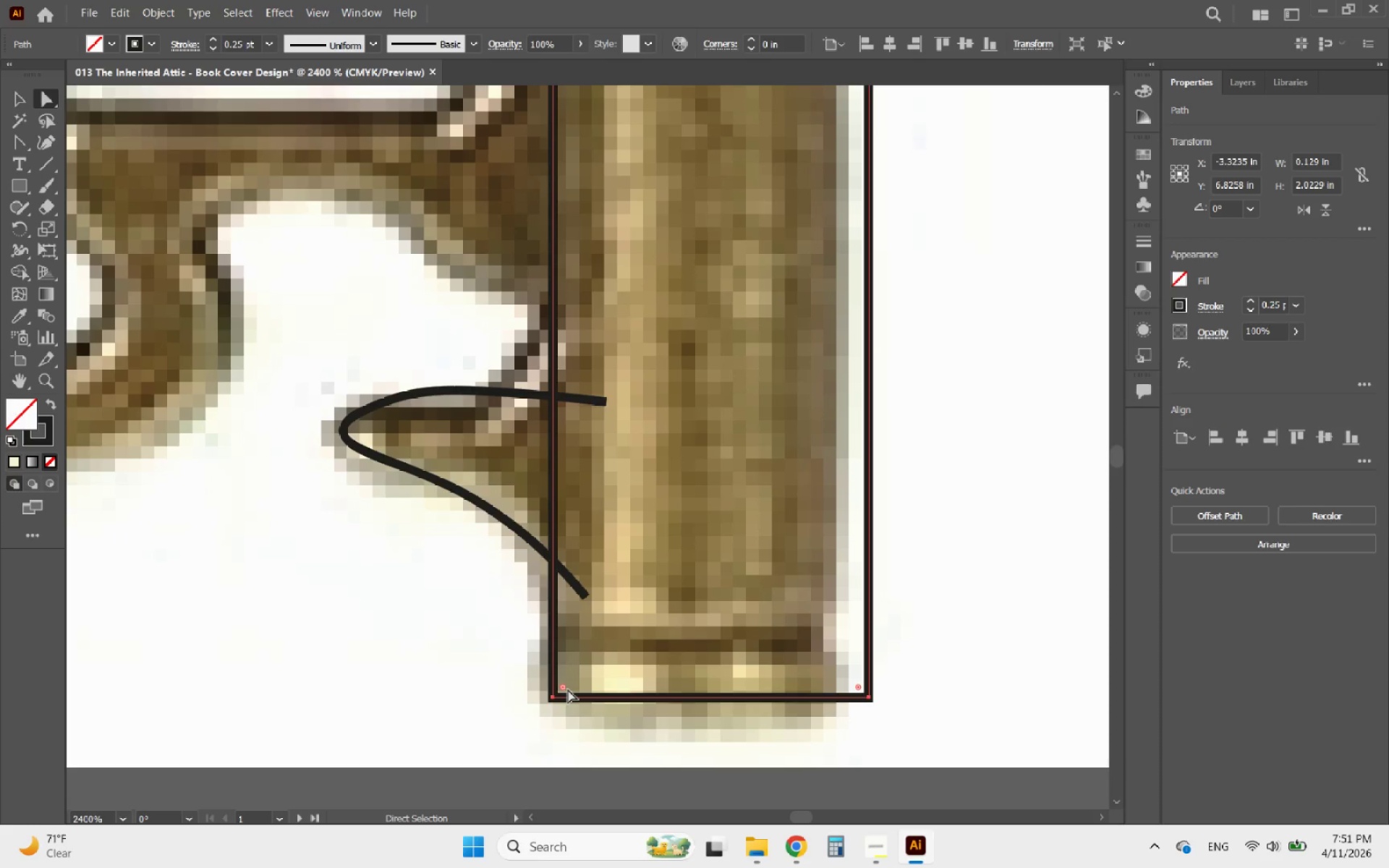 
left_click([565, 689])
 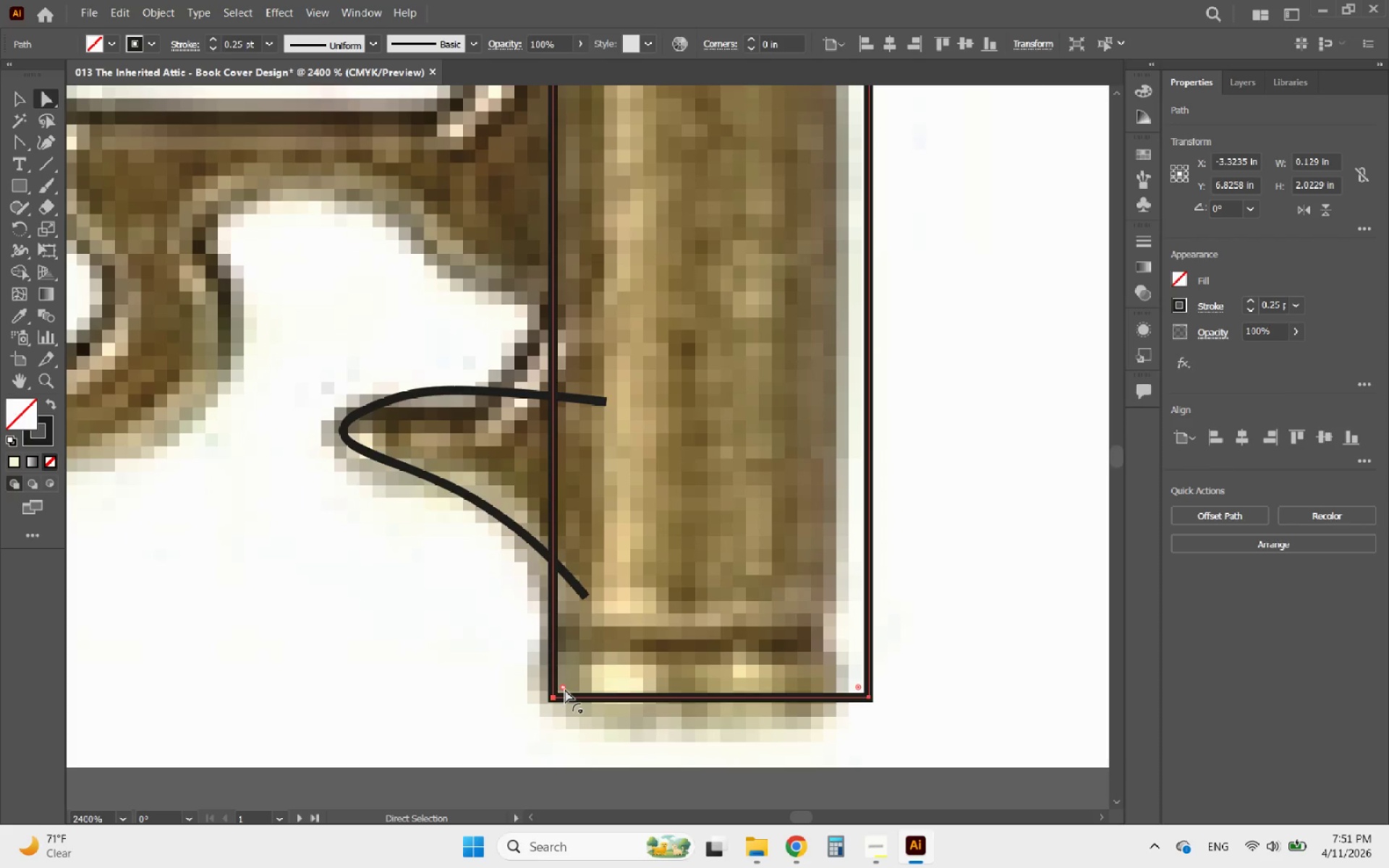 
left_click_drag(start_coordinate=[565, 689], to_coordinate=[606, 677])
 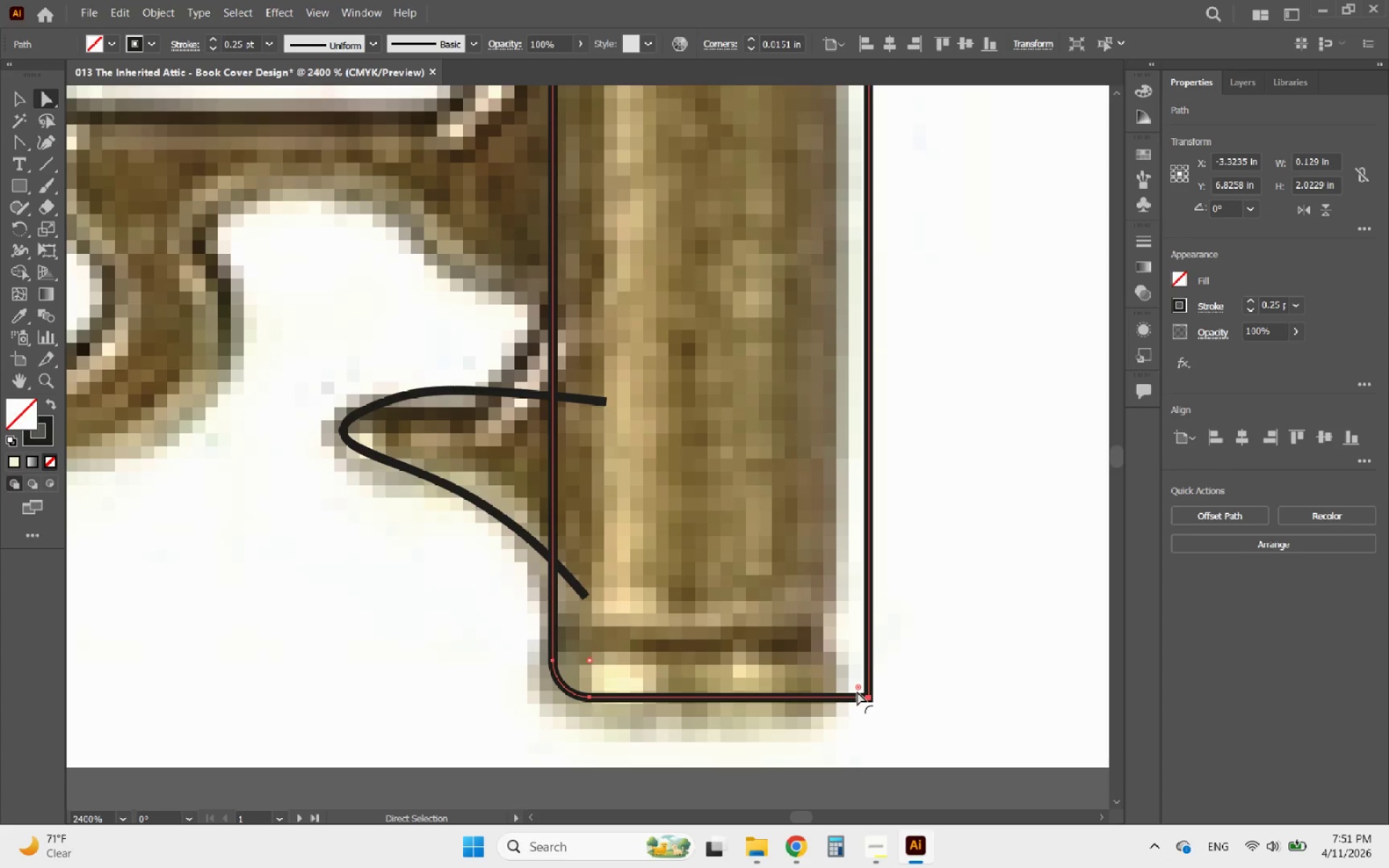 
left_click([857, 688])
 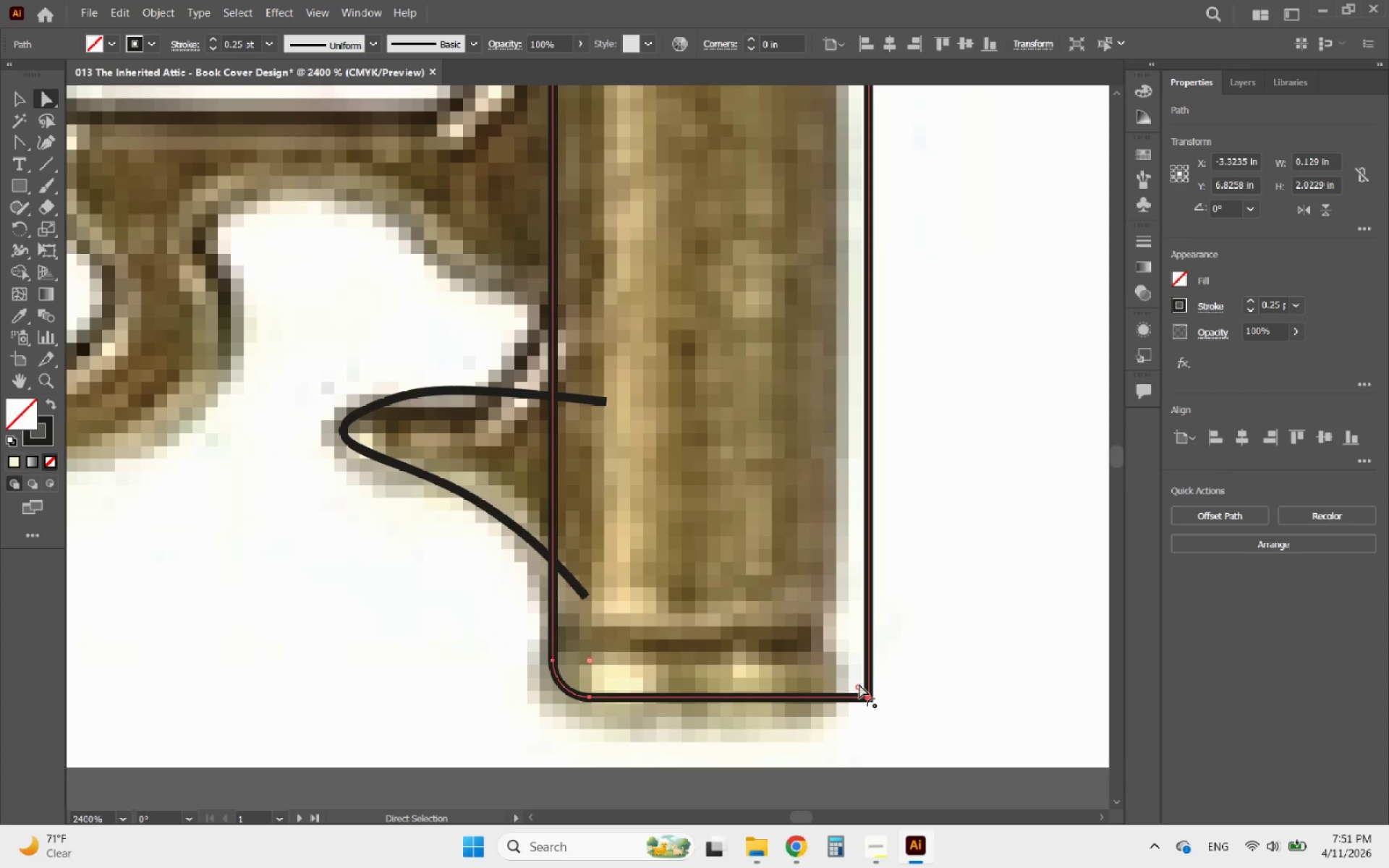 
left_click_drag(start_coordinate=[859, 684], to_coordinate=[829, 662])
 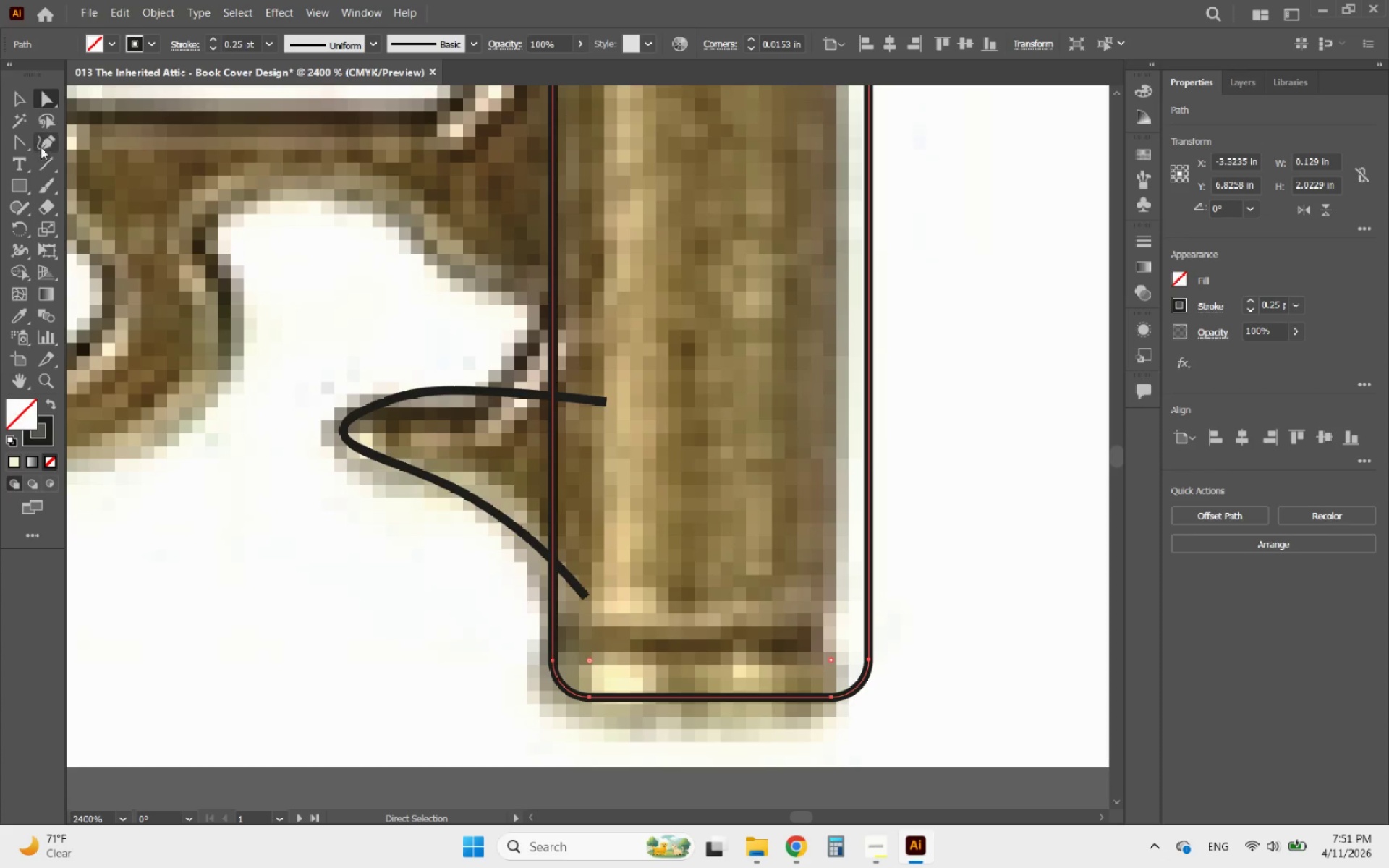 
left_click([17, 106])
 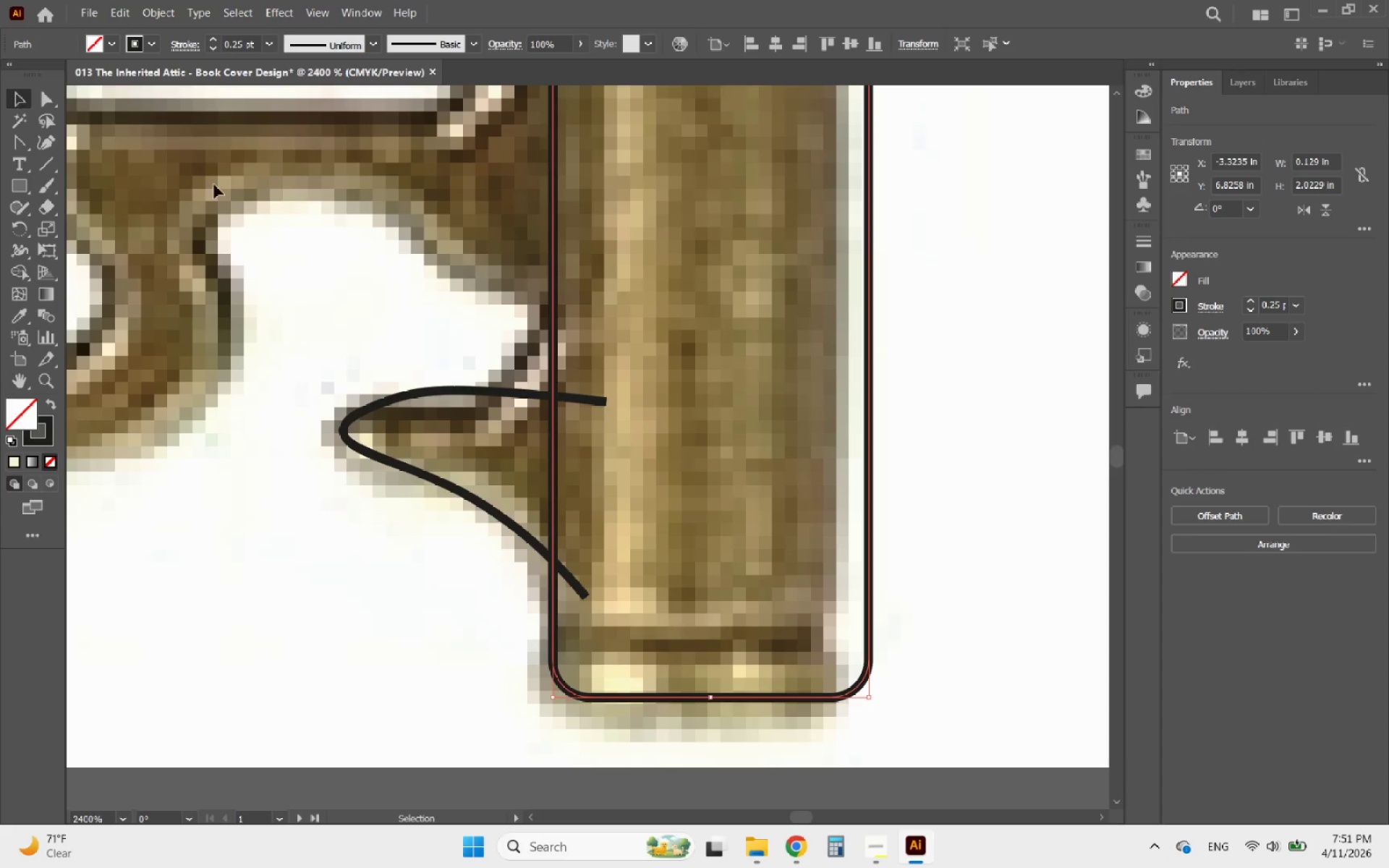 
hold_key(key=AltLeft, duration=0.42)
 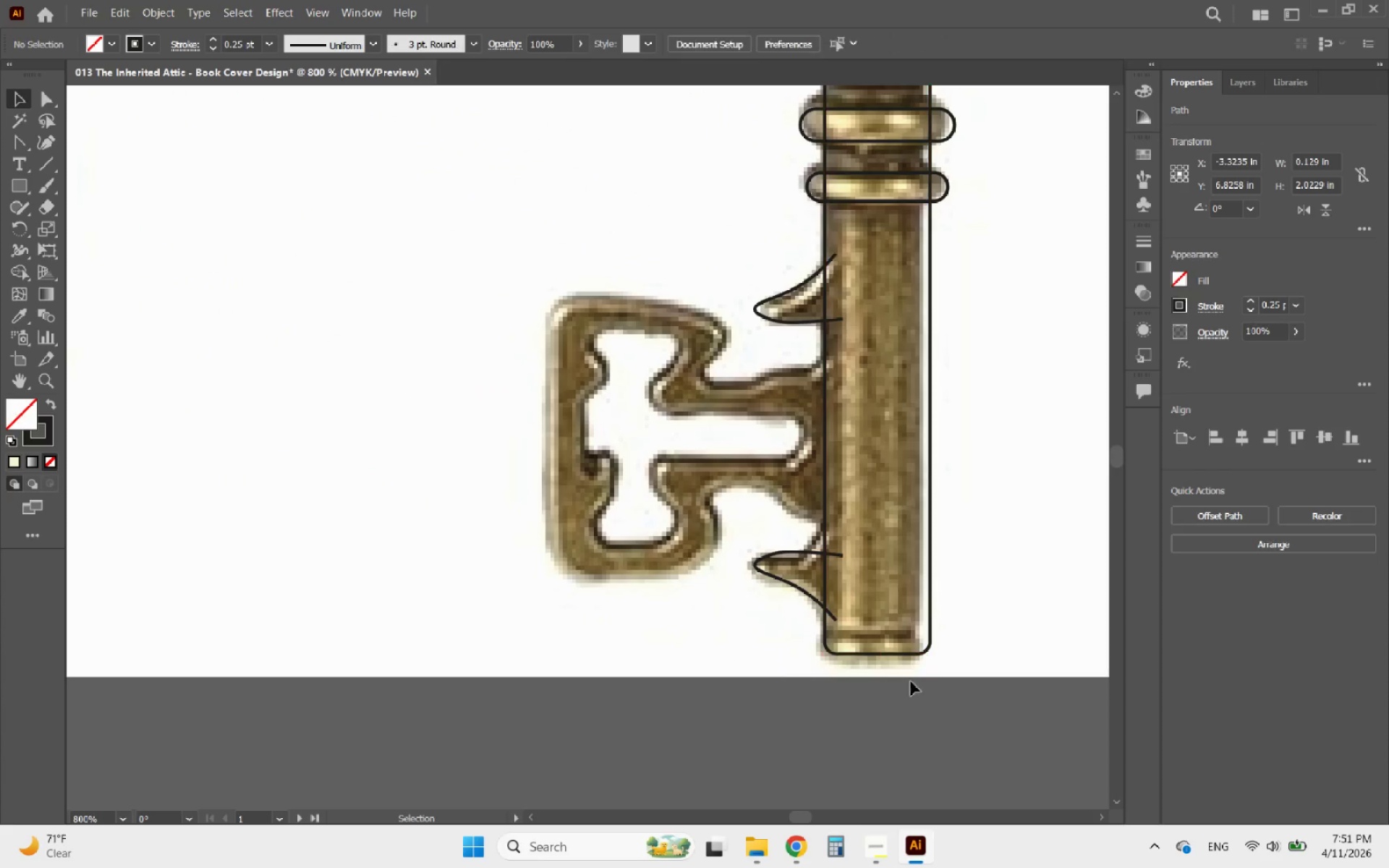 
left_click([949, 610])
 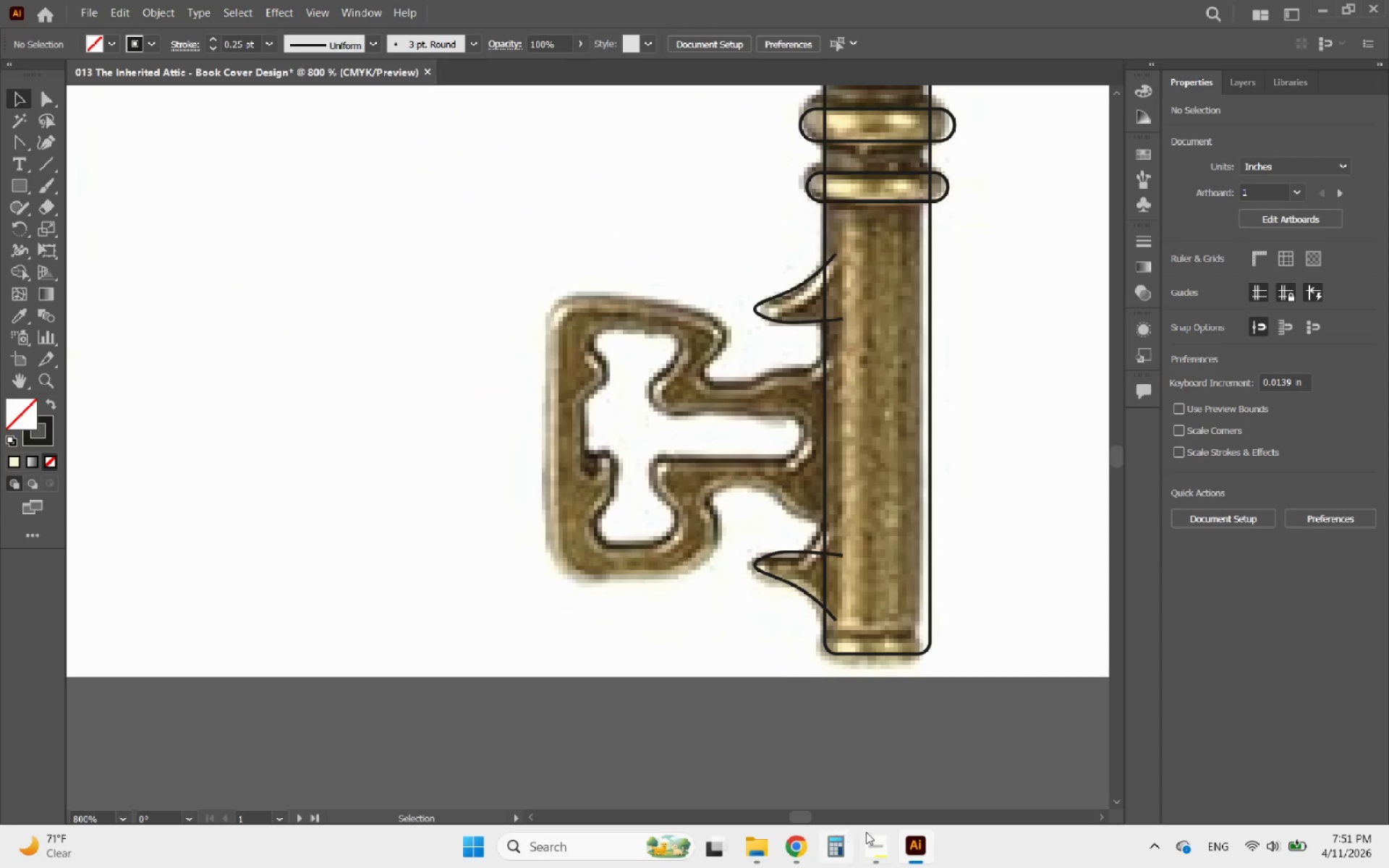 
scroll: coordinate [968, 643], scroll_direction: down, amount: 3.0
 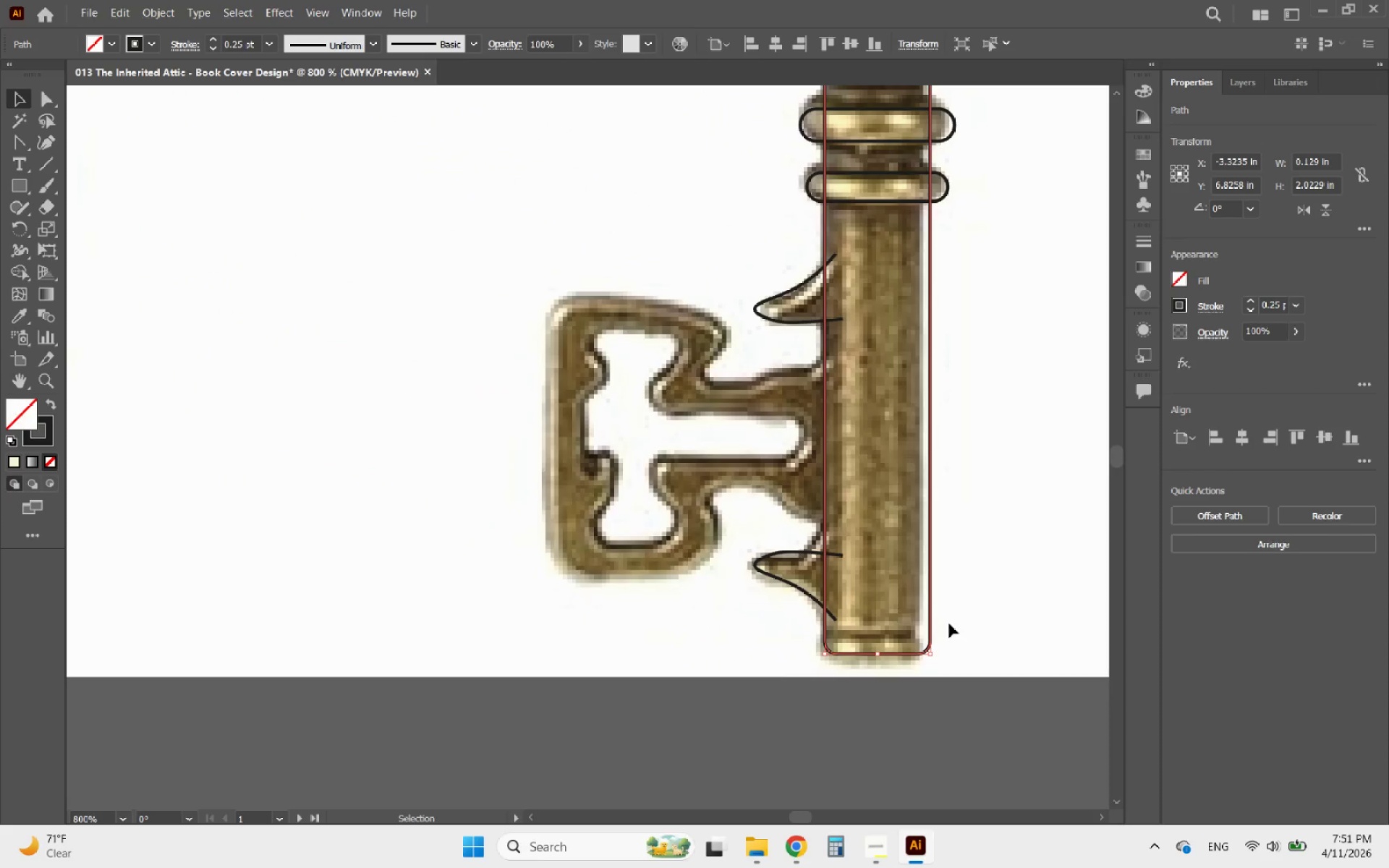 
left_click([870, 835])